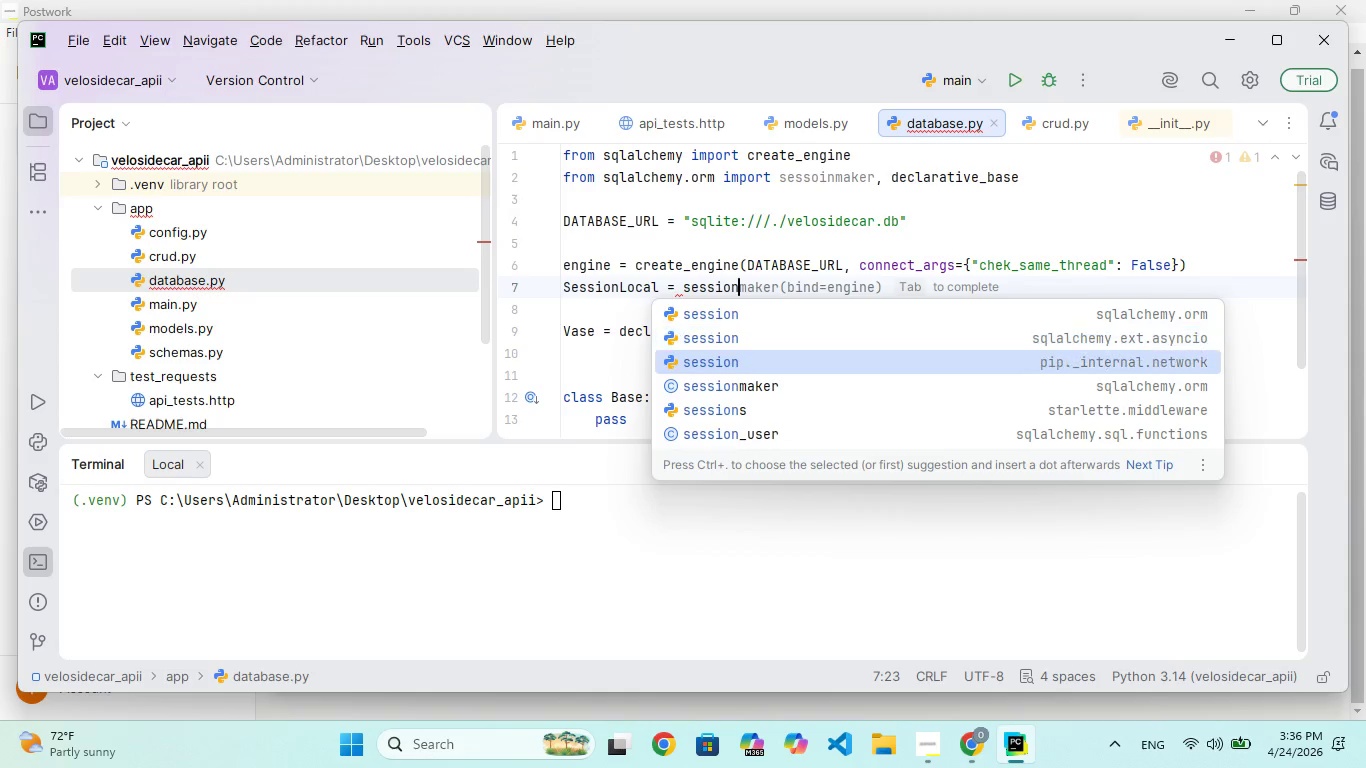 
key(ArrowDown)
 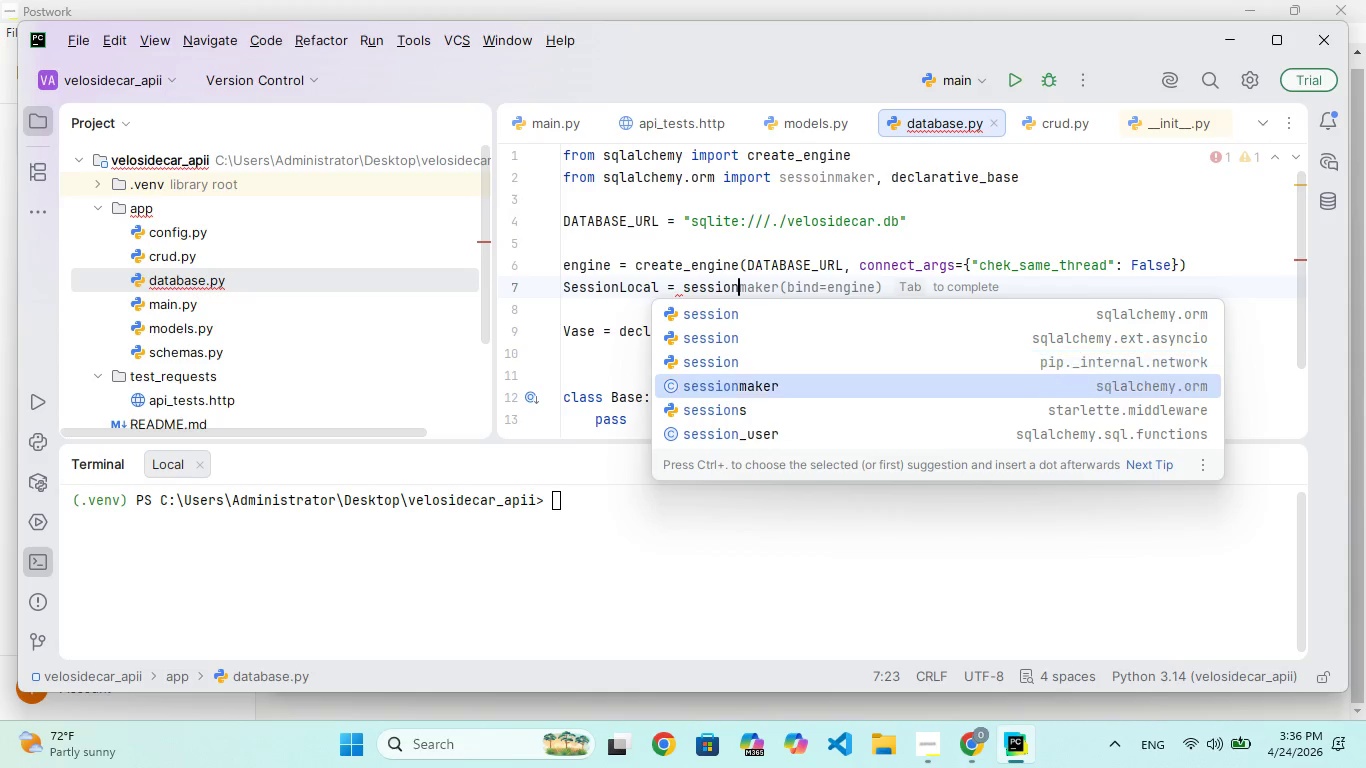 
key(ArrowDown)
 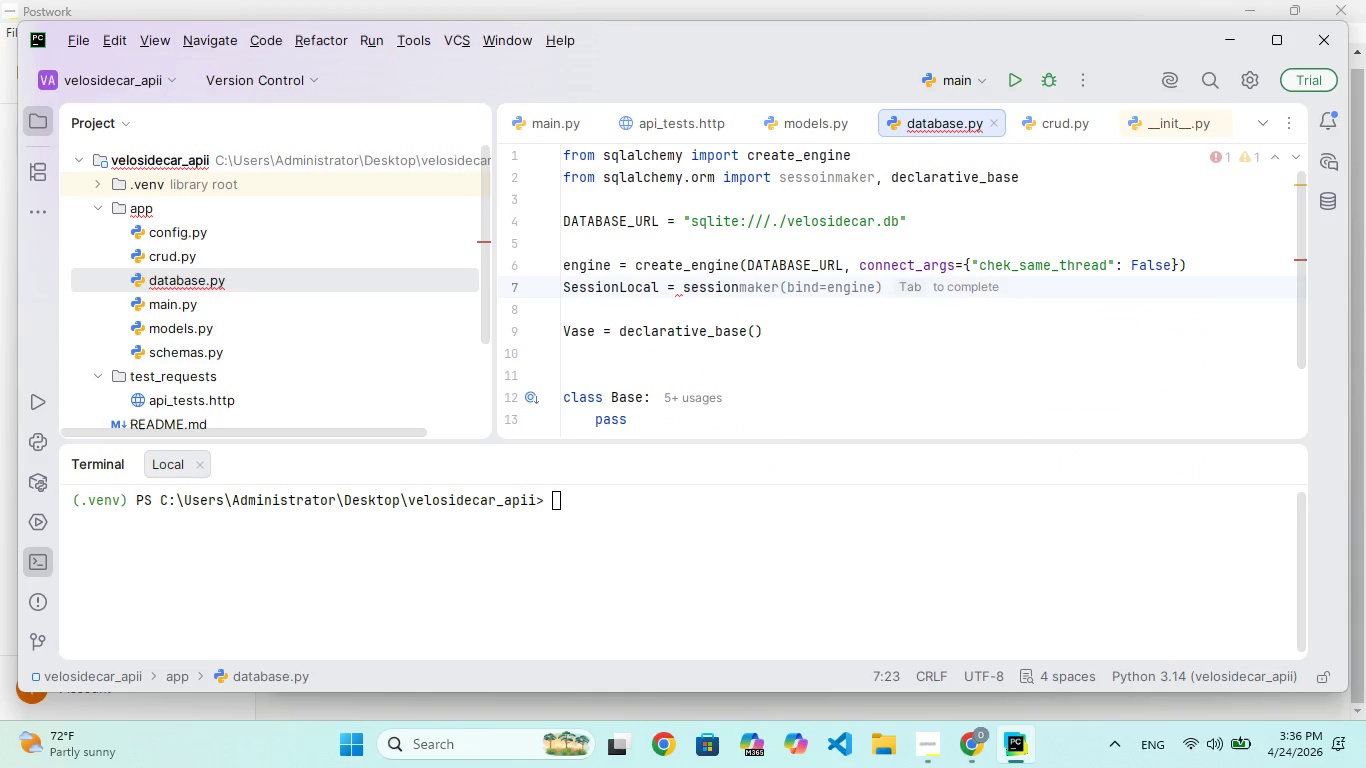 
key(Enter)
 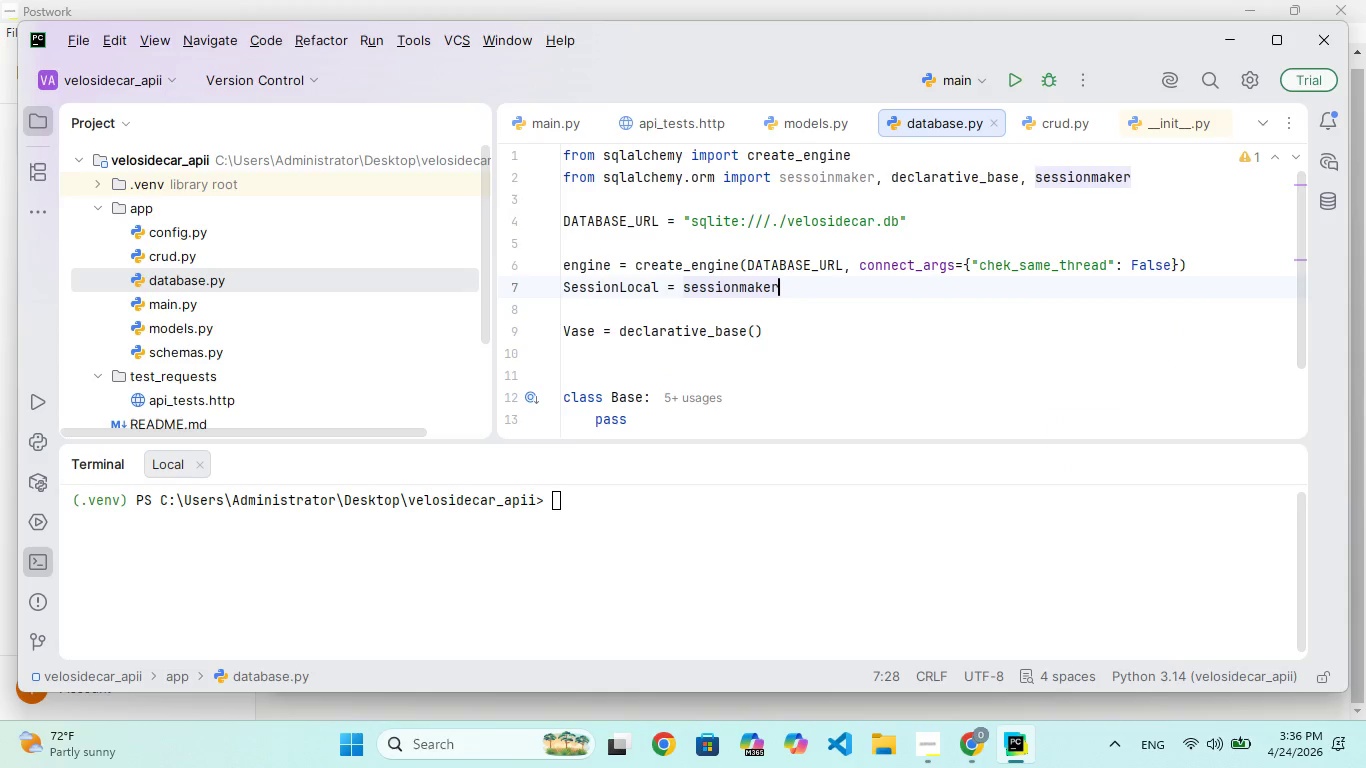 
type((id=engine)
 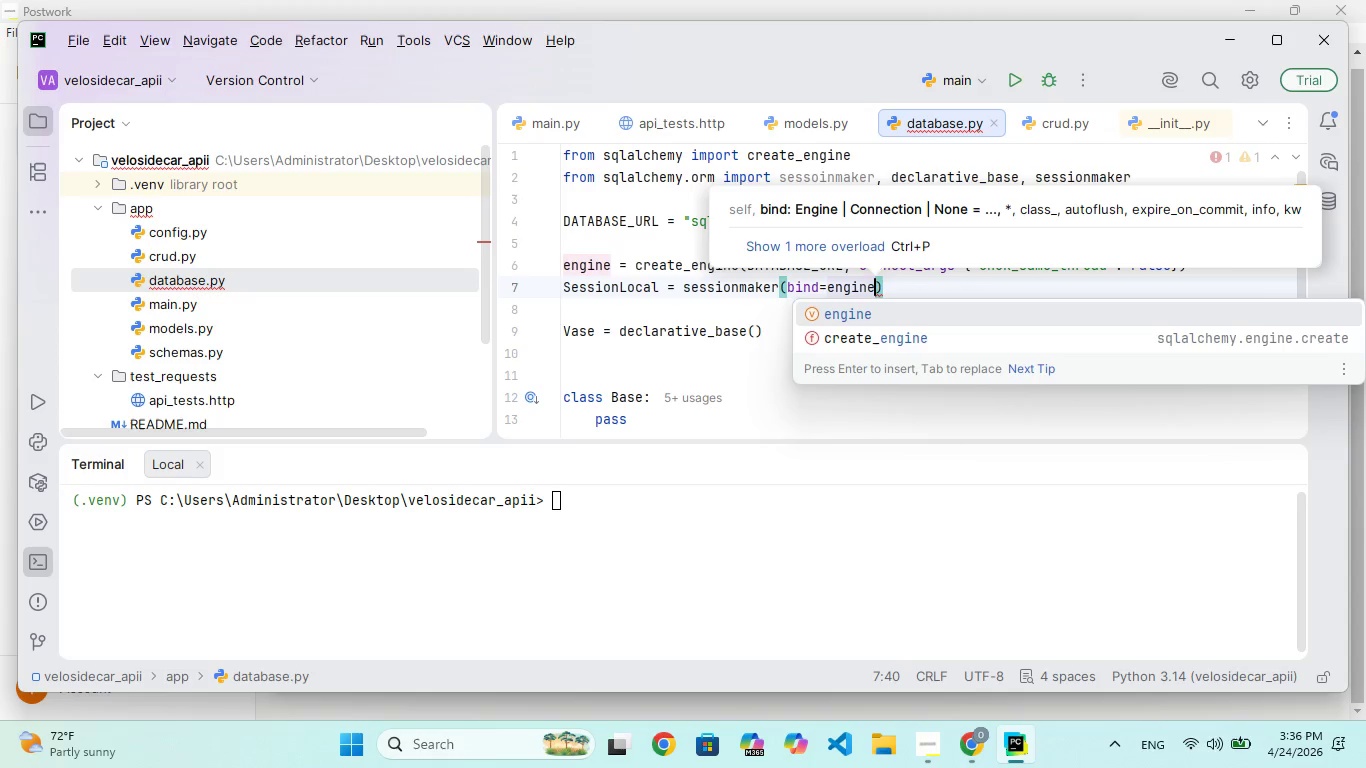 
hold_key(key=B, duration=0.33)
 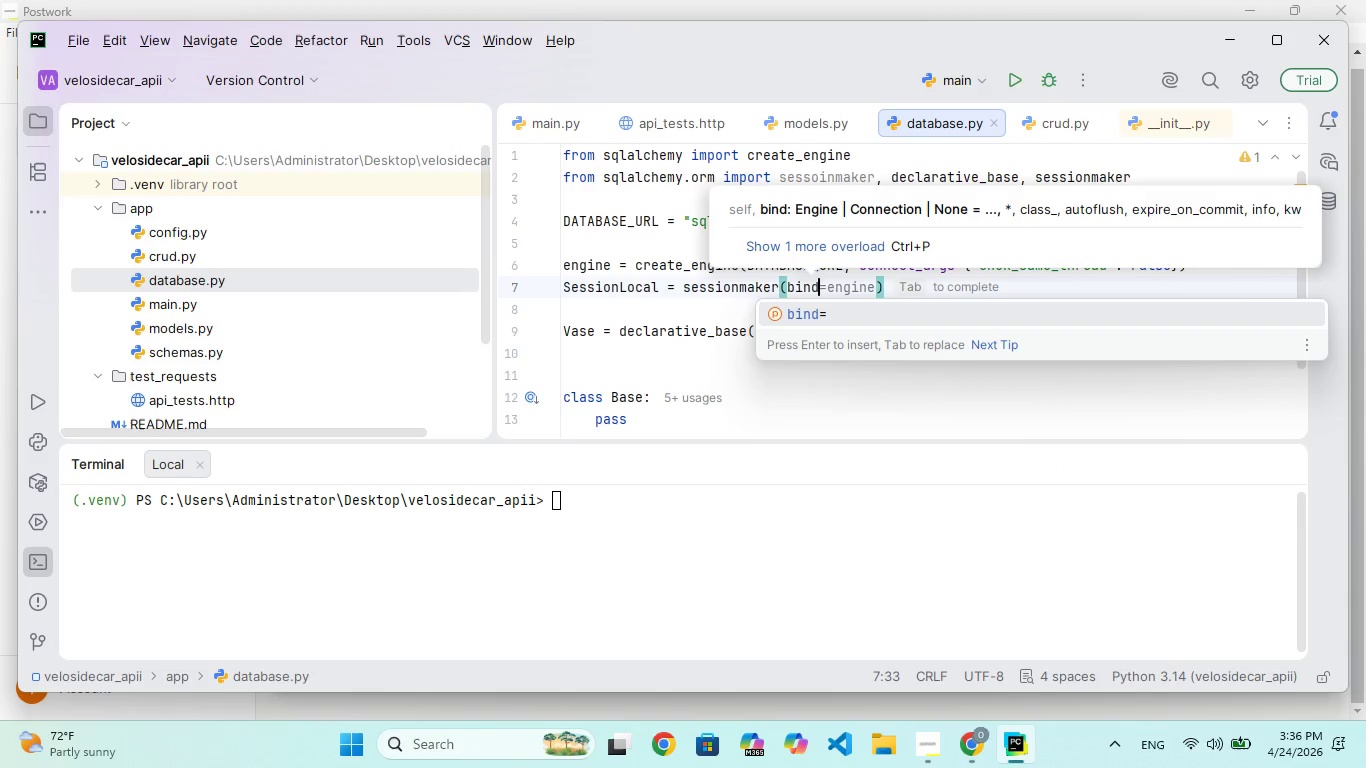 
key(Enter)
 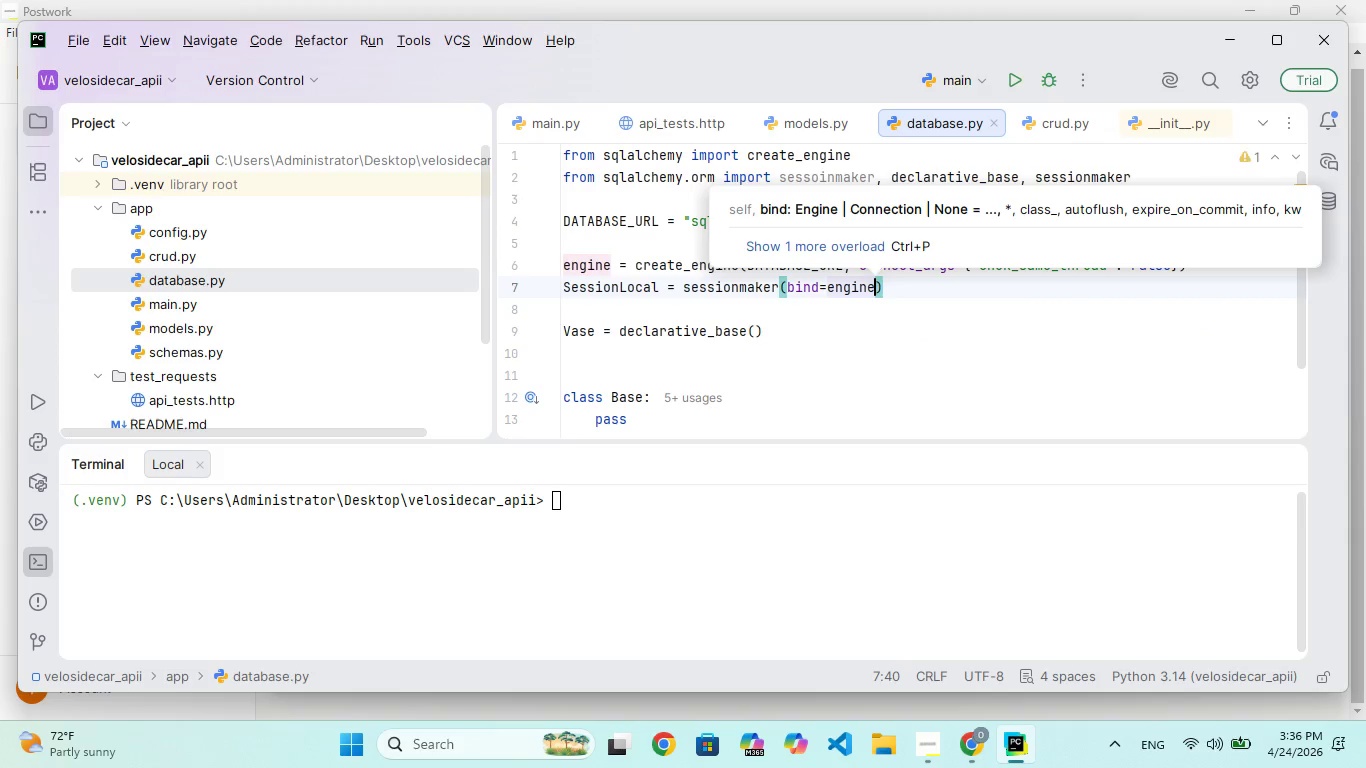 
key(ArrowRight)
 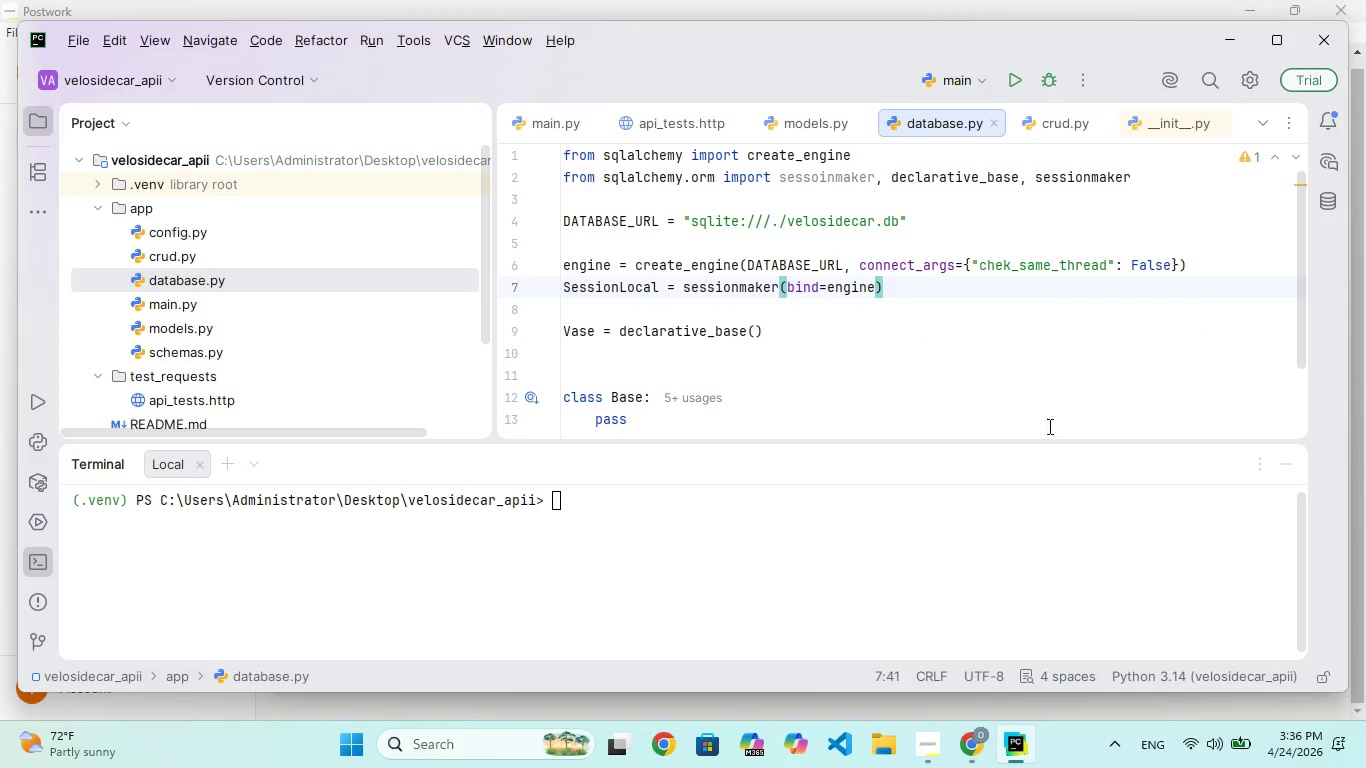 
left_click([985, 374])
 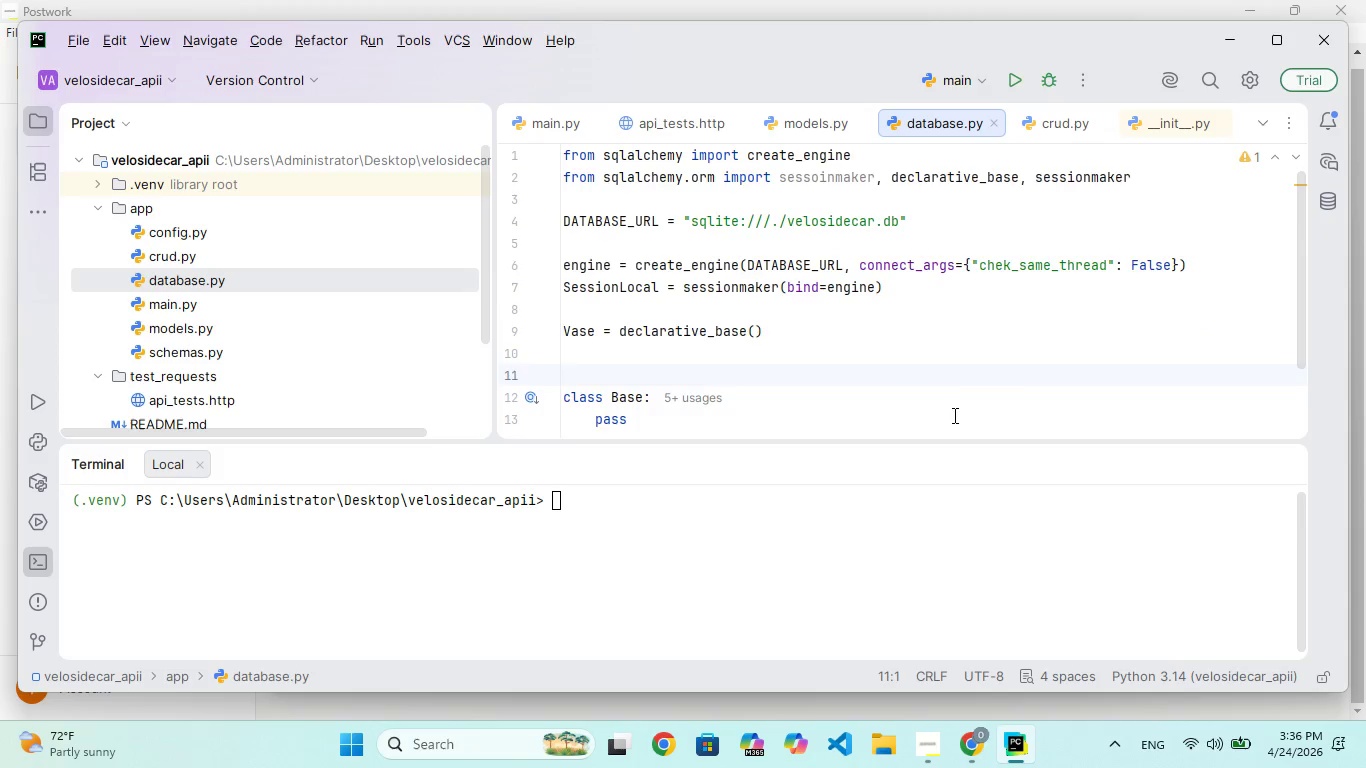 
scroll: coordinate [953, 415], scroll_direction: down, amount: 46.0
 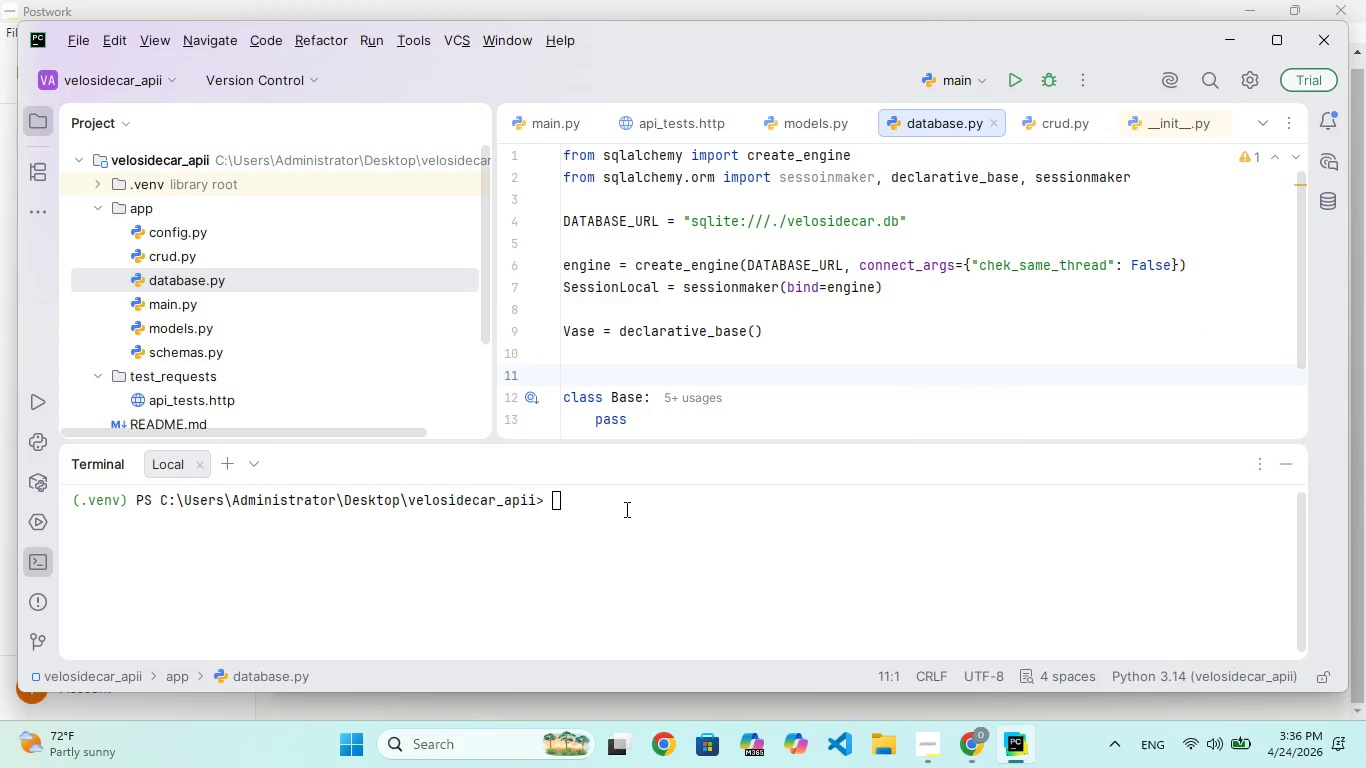 
left_click([624, 509])
 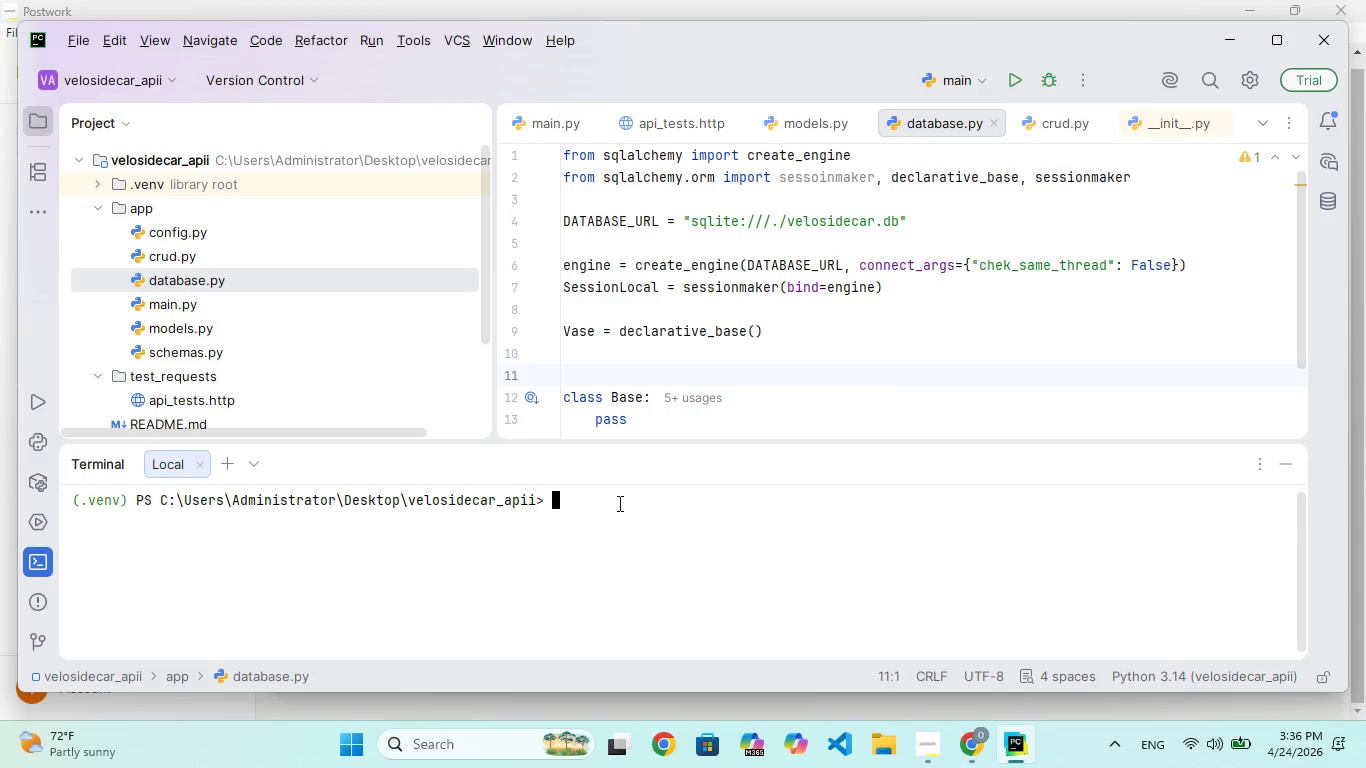 
key(ArrowUp)
 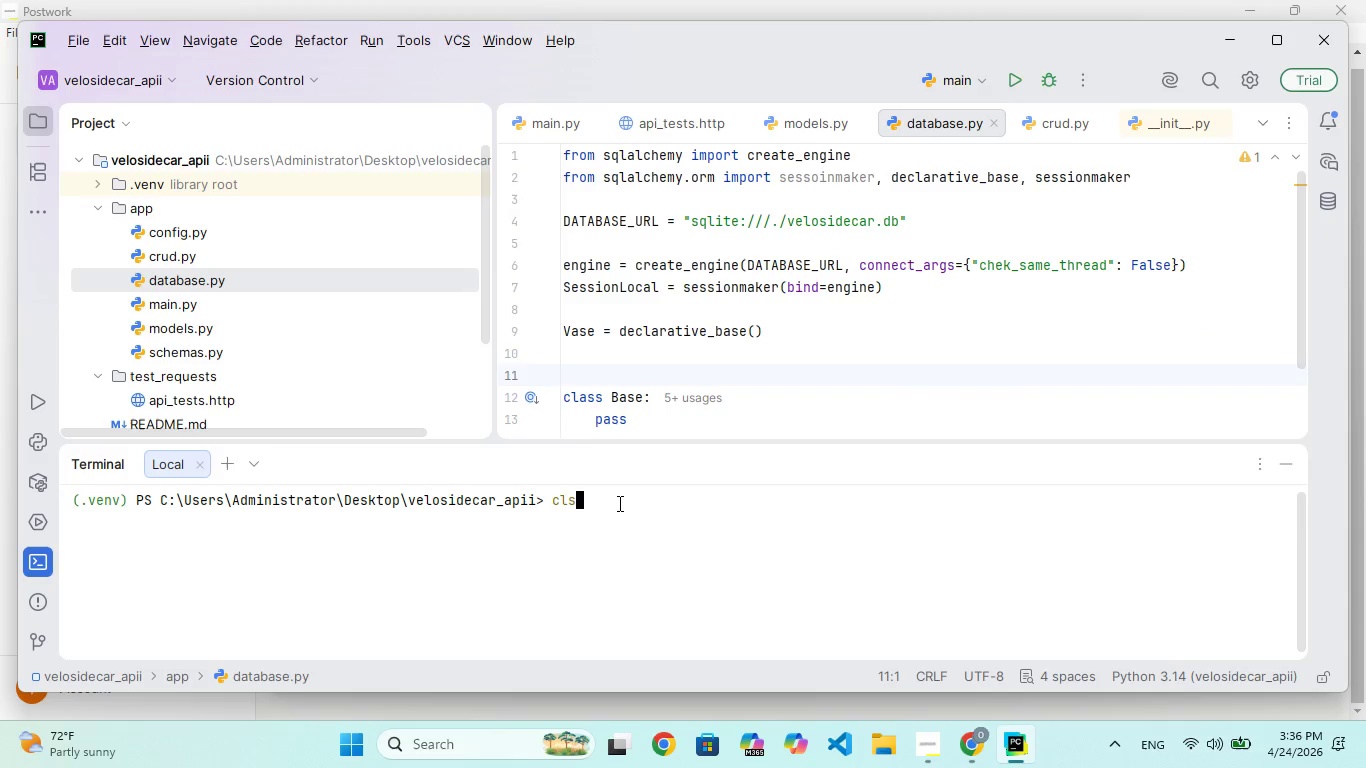 
key(ArrowUp)
 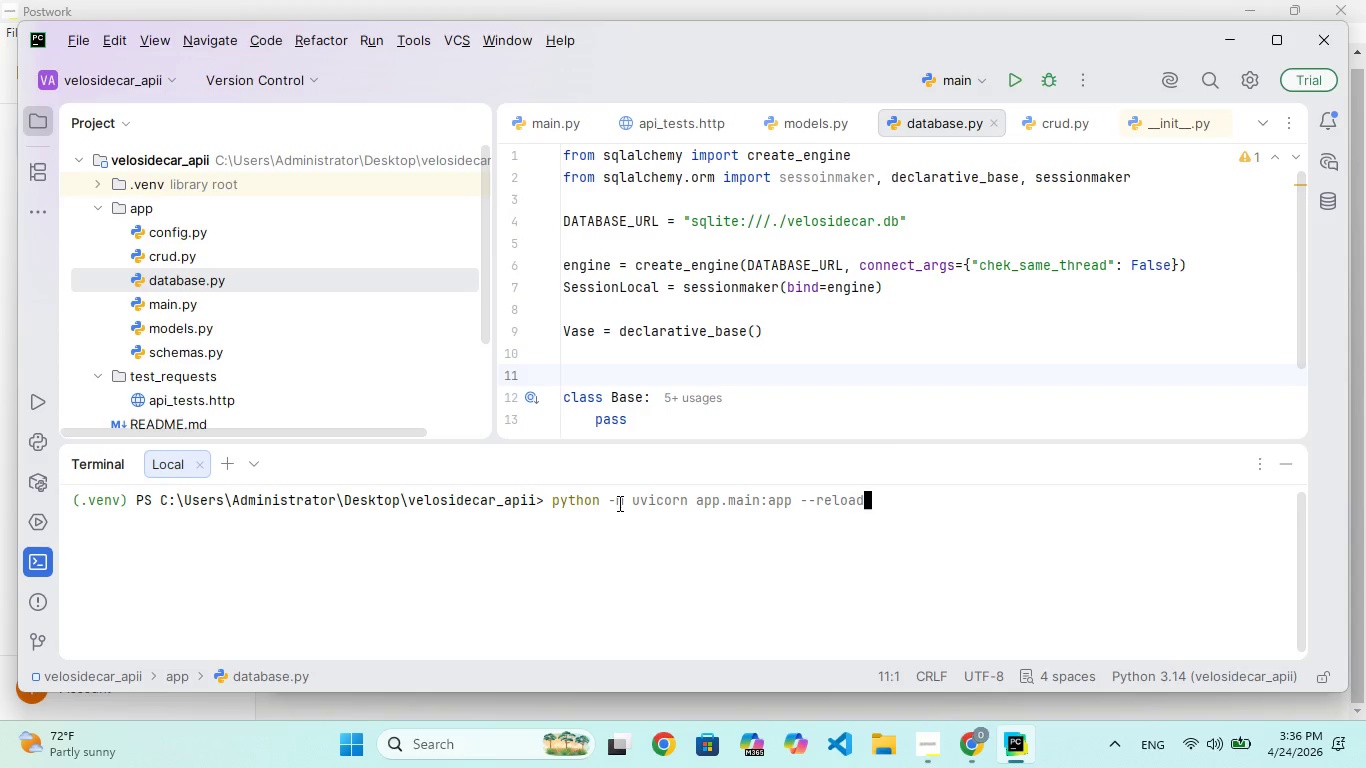 
key(Enter)
 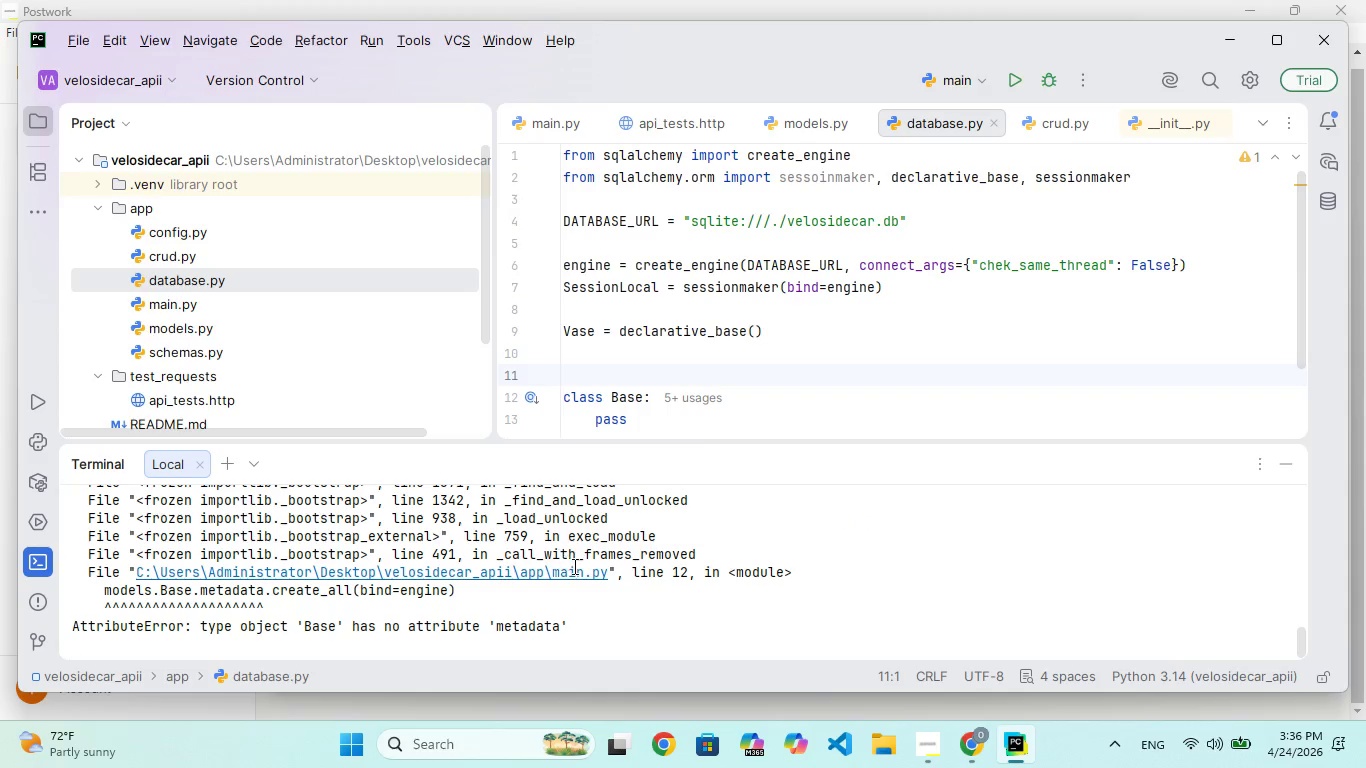 
left_click([577, 570])
 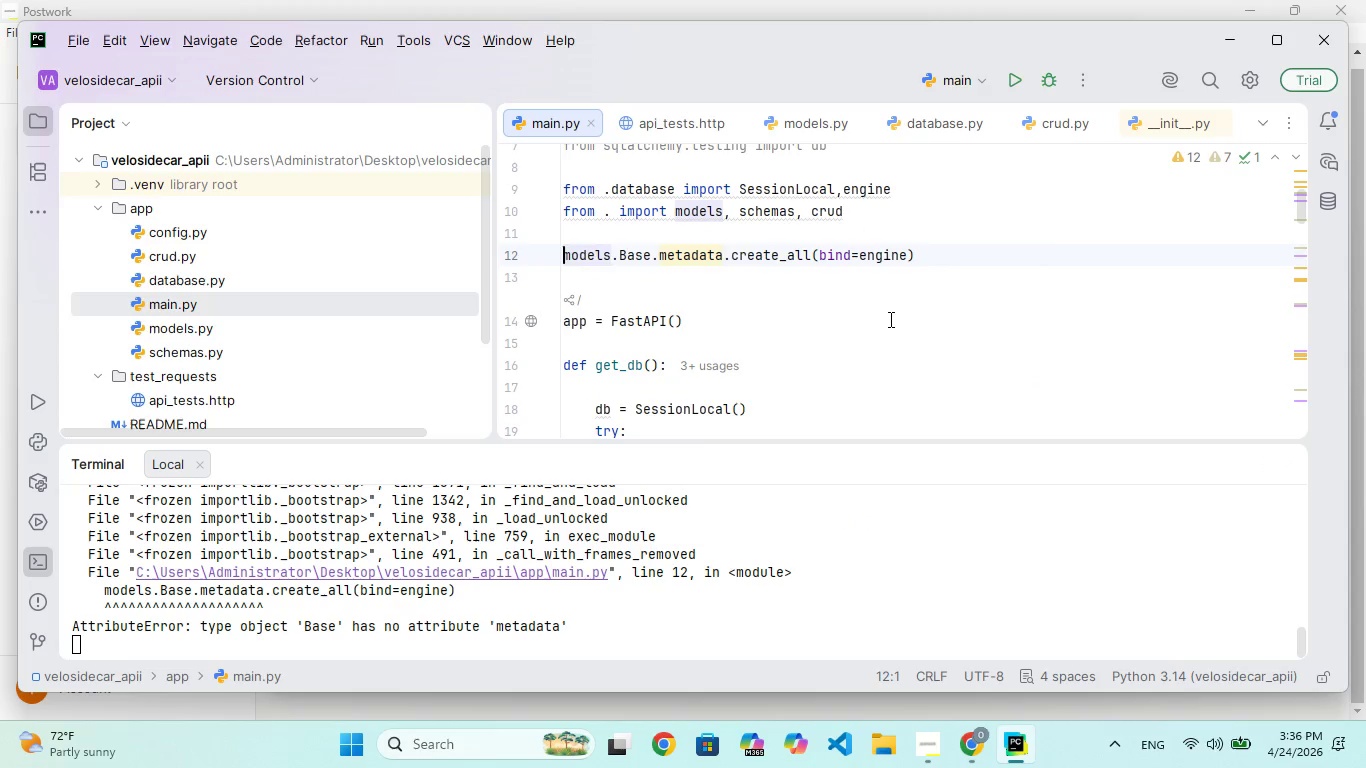 
left_click([890, 319])
 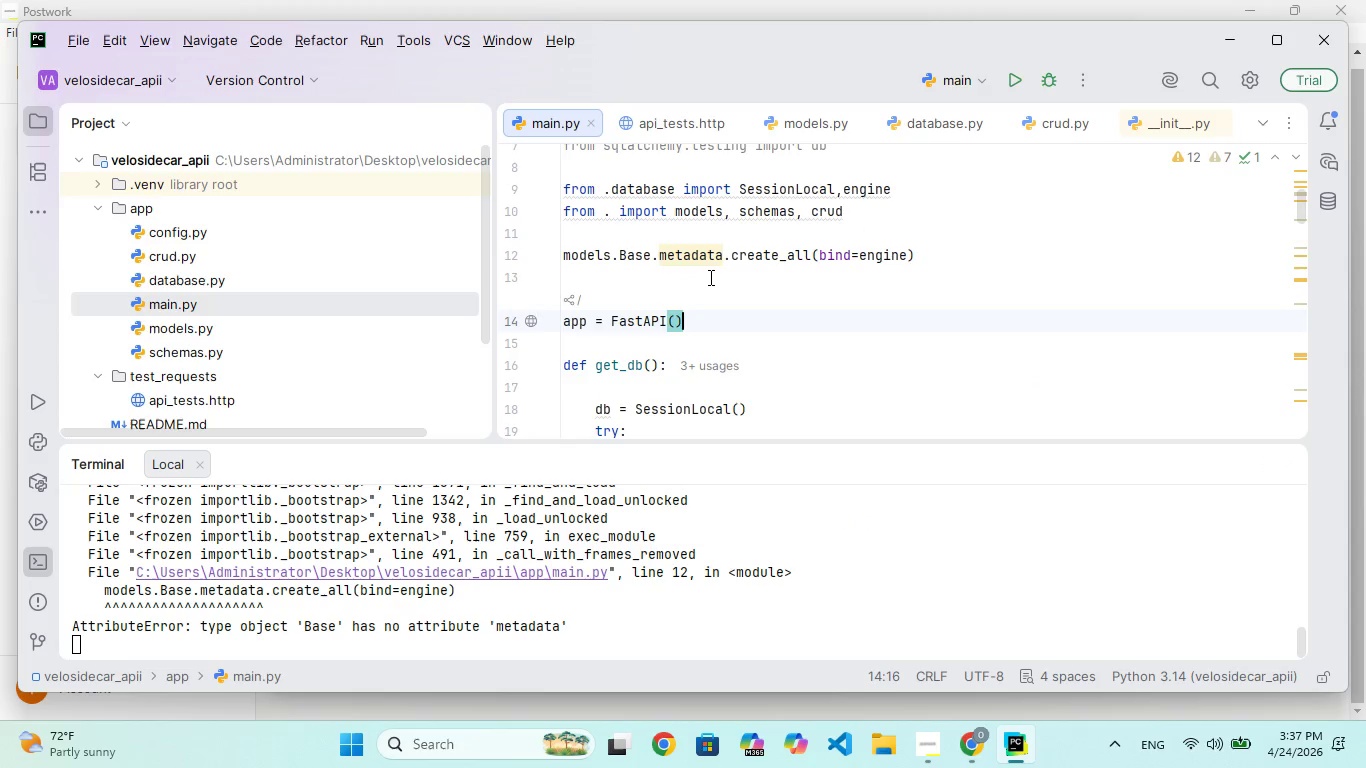 
scroll: coordinate [736, 326], scroll_direction: up, amount: 39.0
 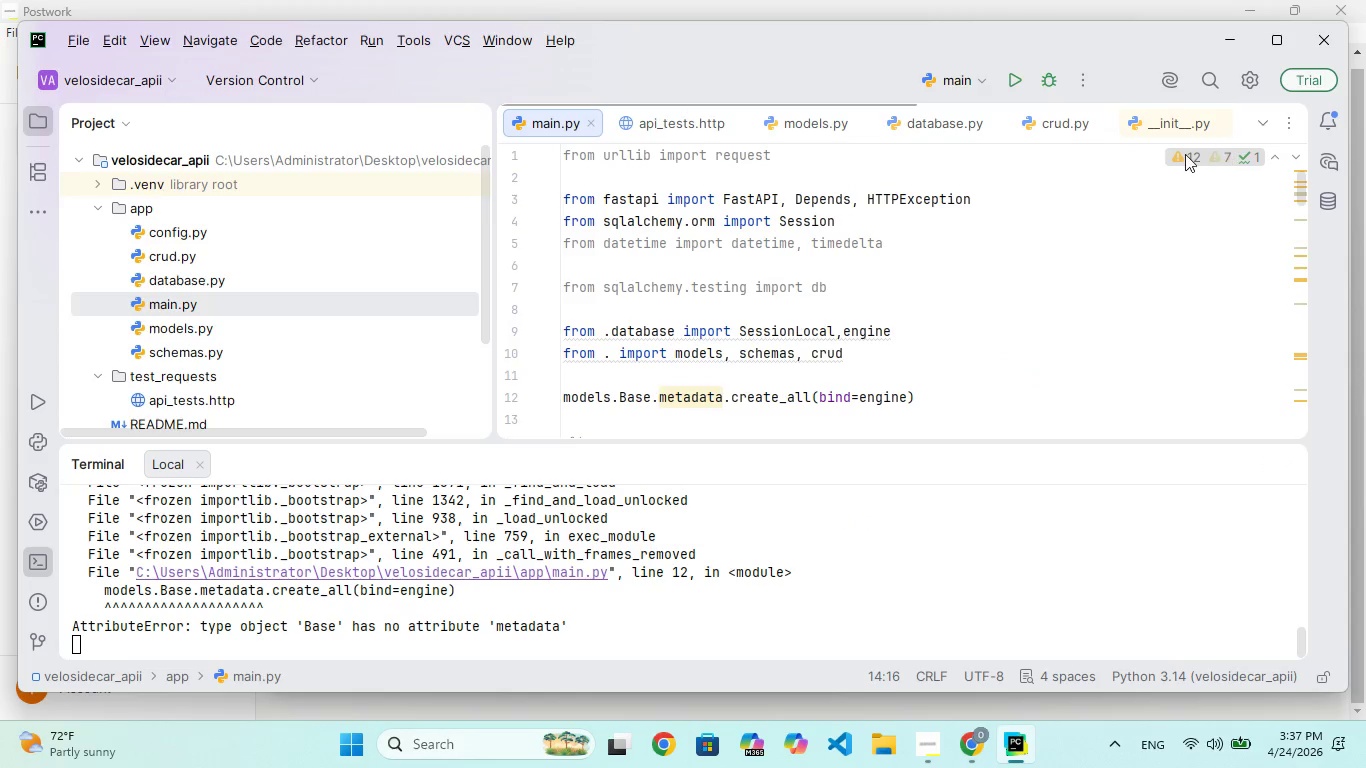 
left_click([1185, 154])
 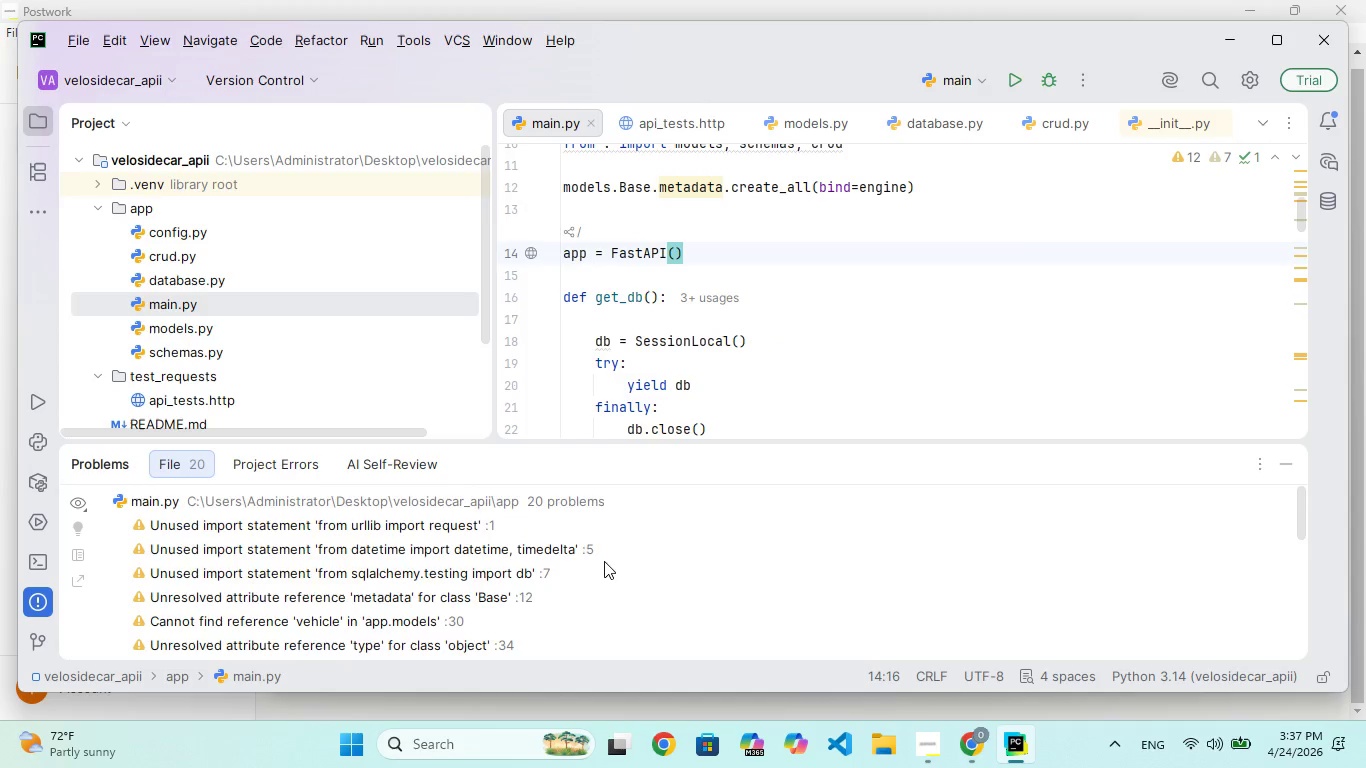 
scroll: coordinate [601, 561], scroll_direction: down, amount: 46.0
 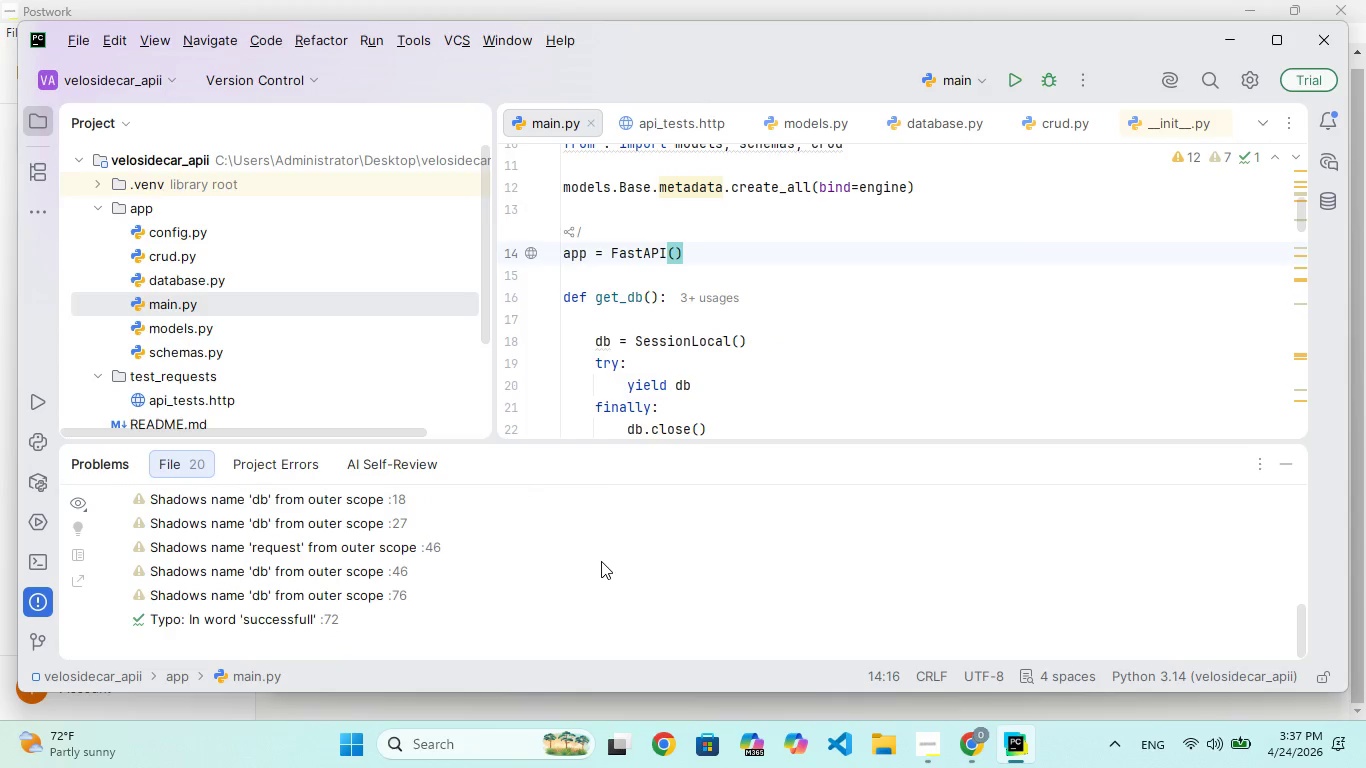 
scroll: coordinate [810, 347], scroll_direction: up, amount: 187.0
 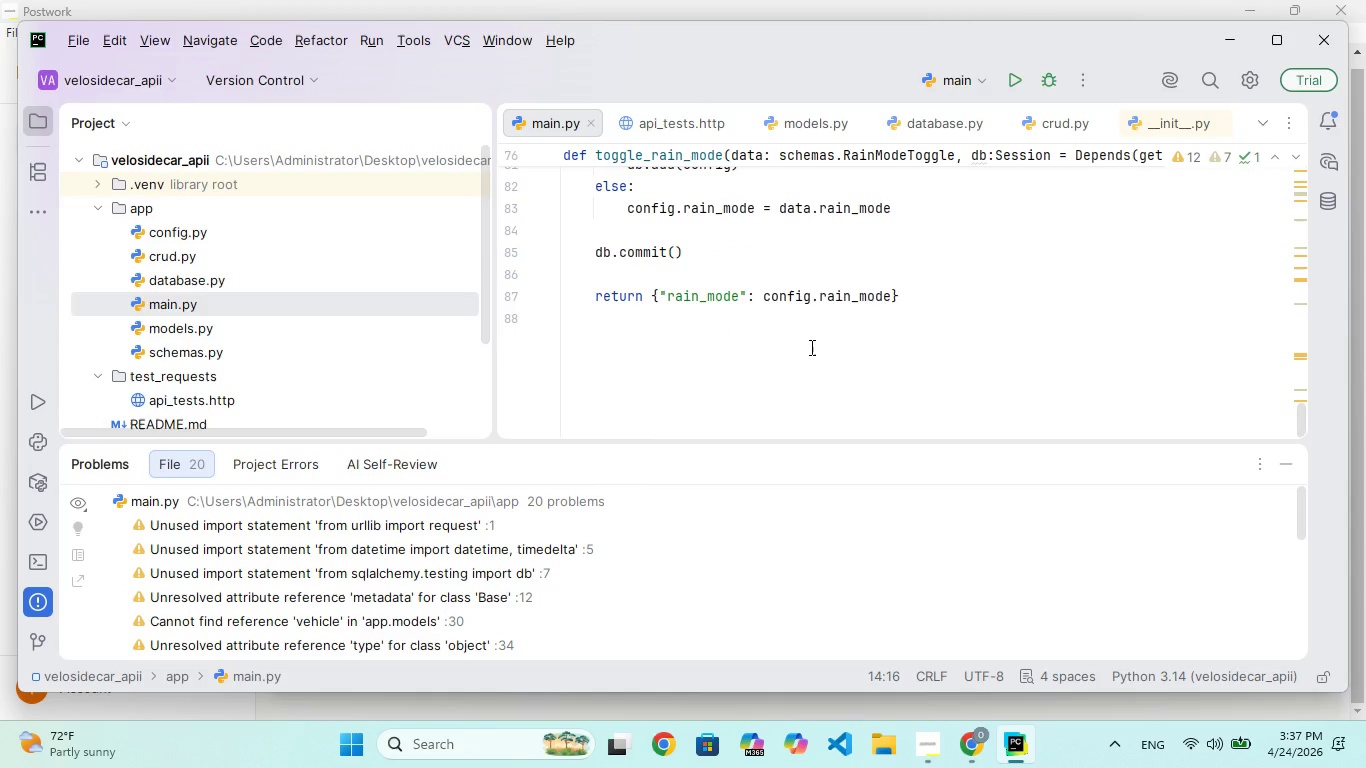 
scroll: coordinate [810, 347], scroll_direction: down, amount: 78.0
 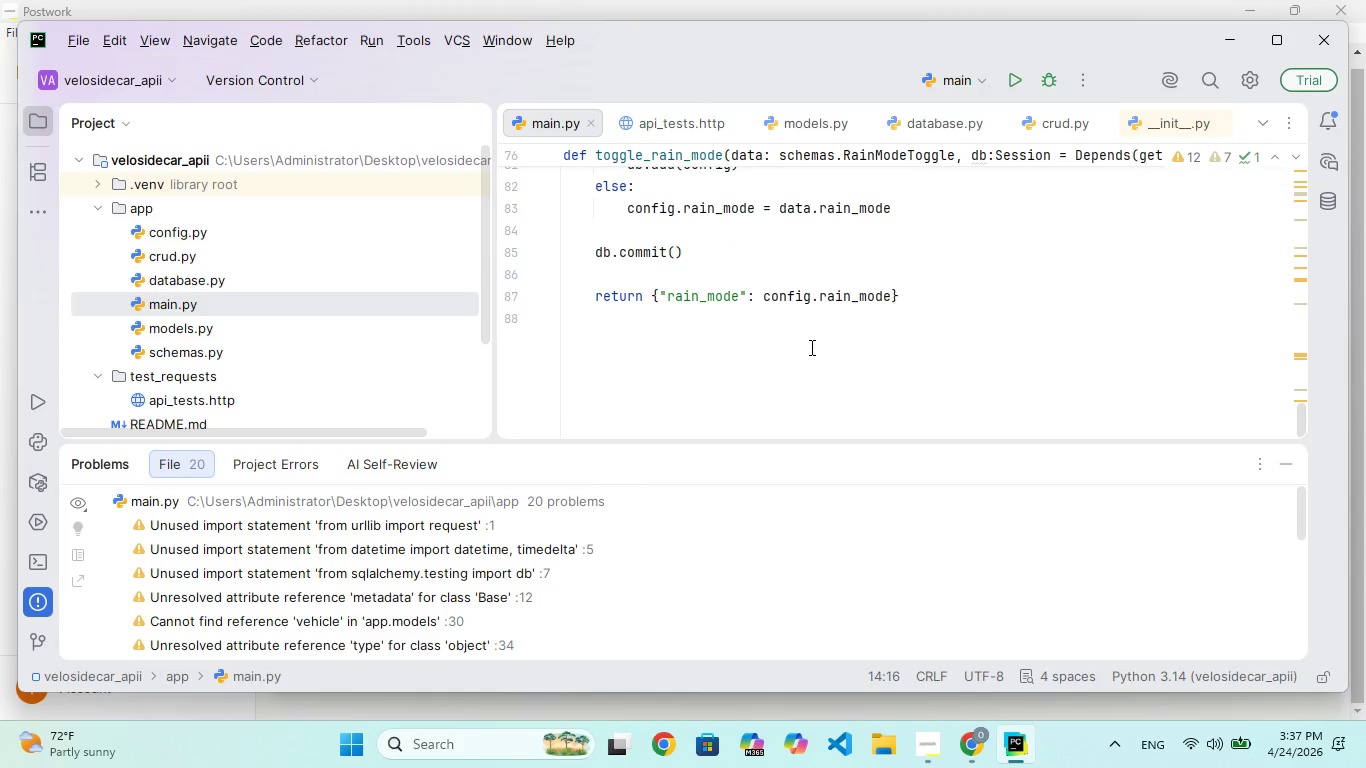 
scroll: coordinate [928, 412], scroll_direction: up, amount: 8.0
 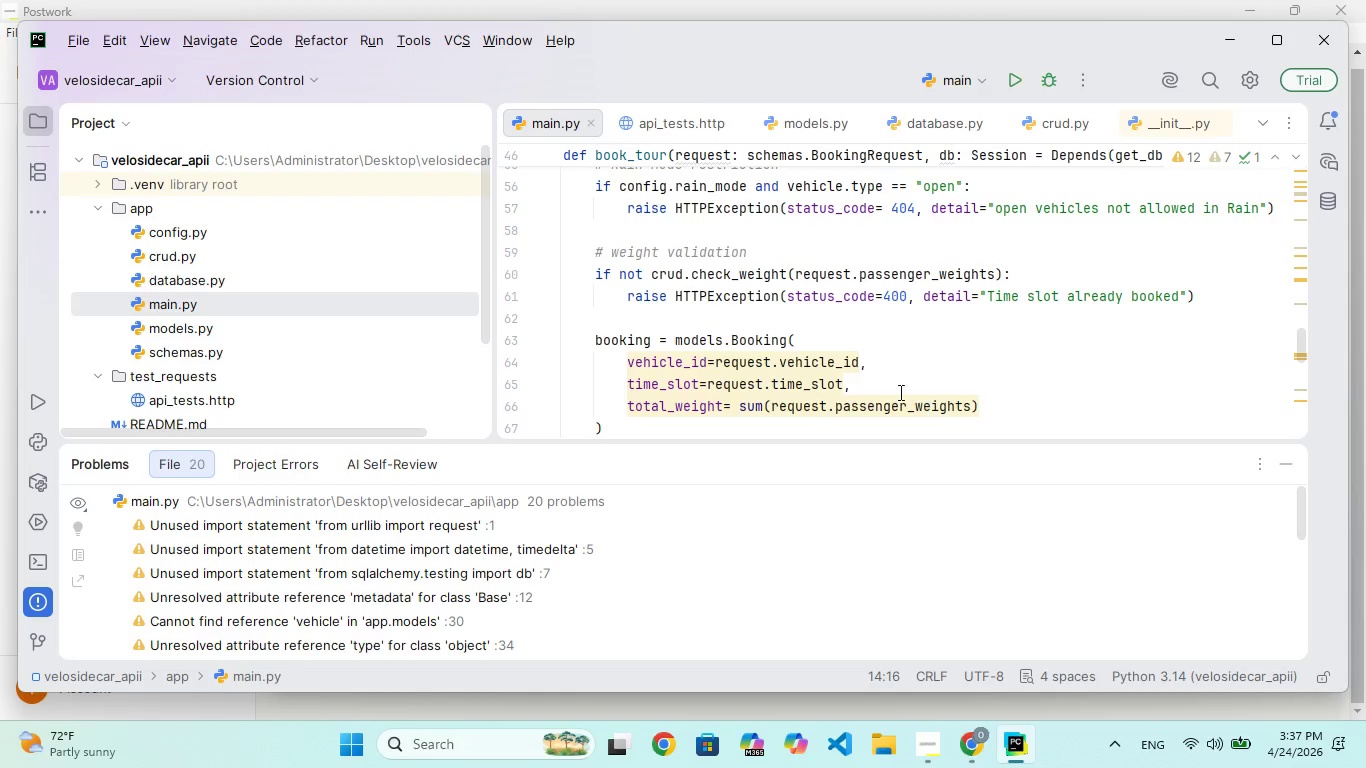 
left_click([872, 382])
 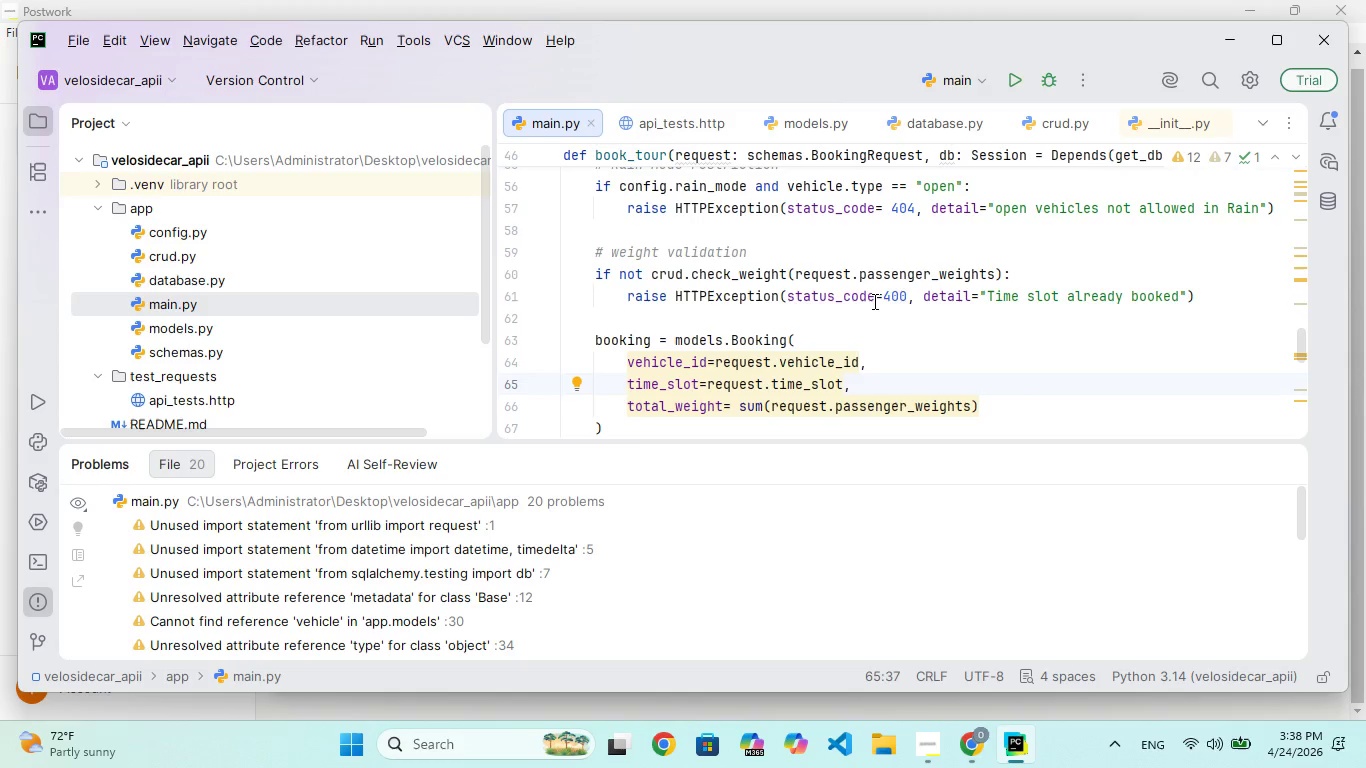 
wait(63.36)
 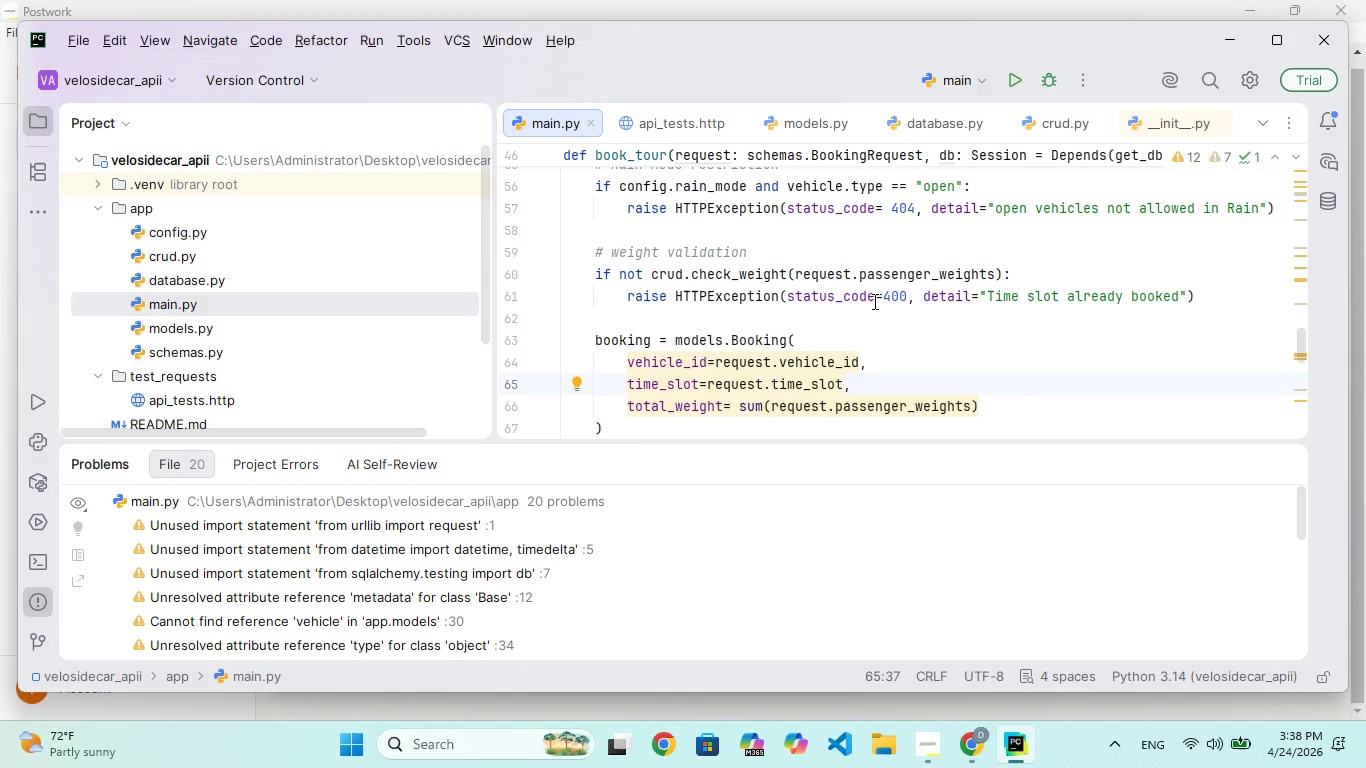 
left_click([1207, 297])
 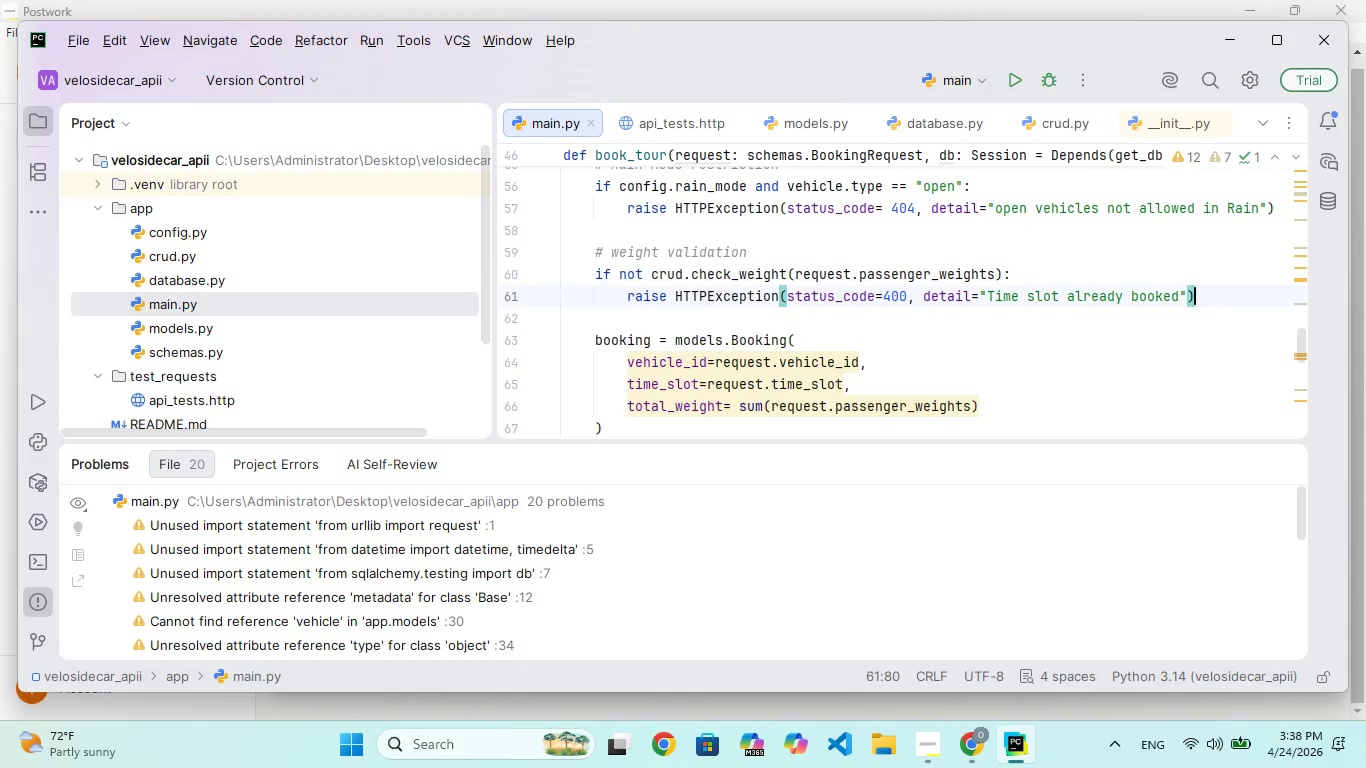 
key(Enter)
 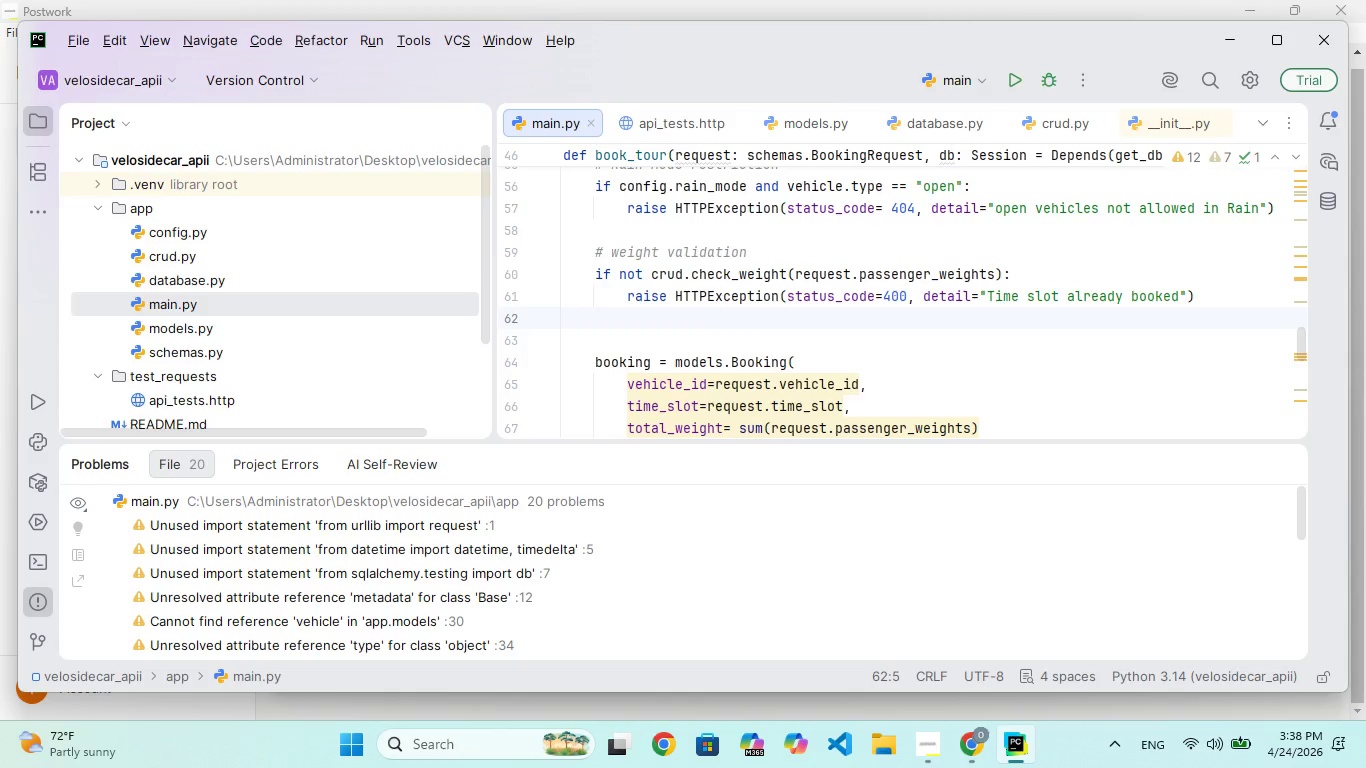 
key(Enter)
 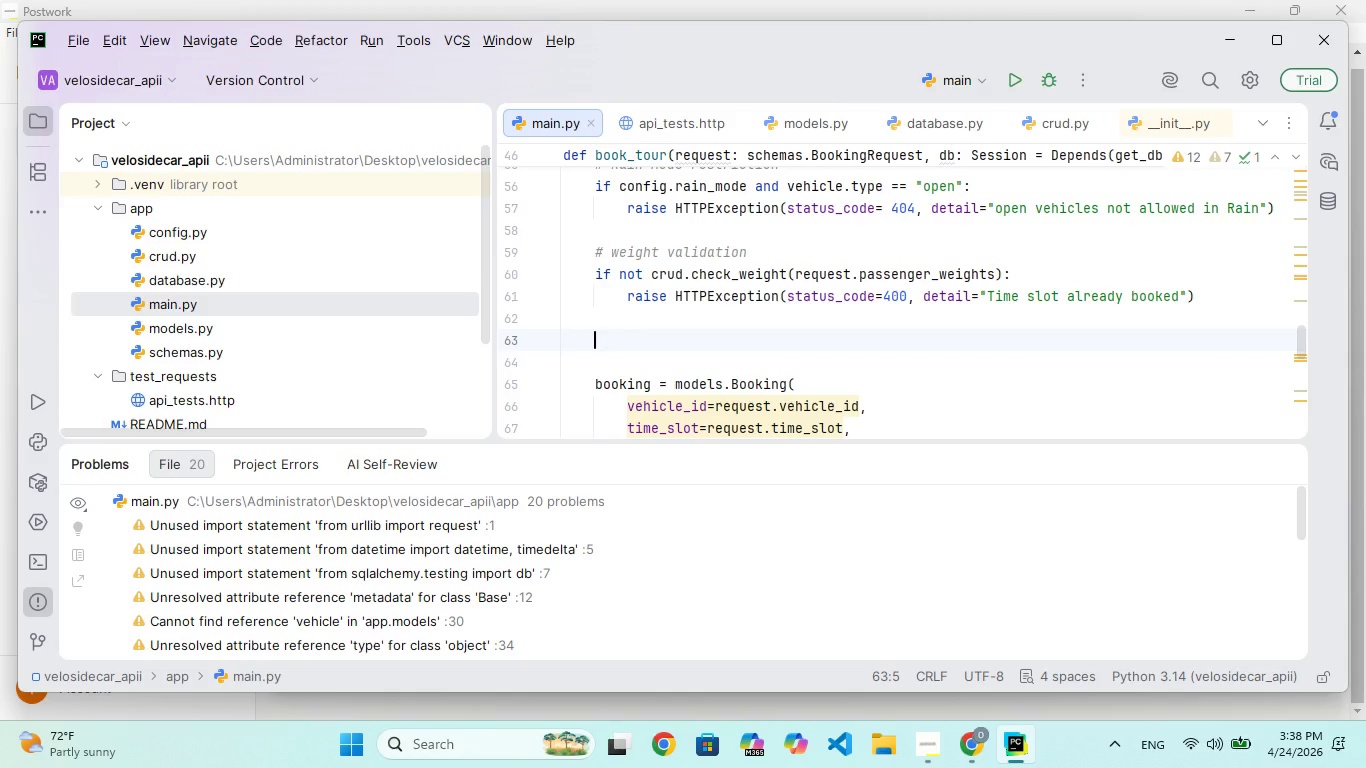 
type(# lot conflict)
 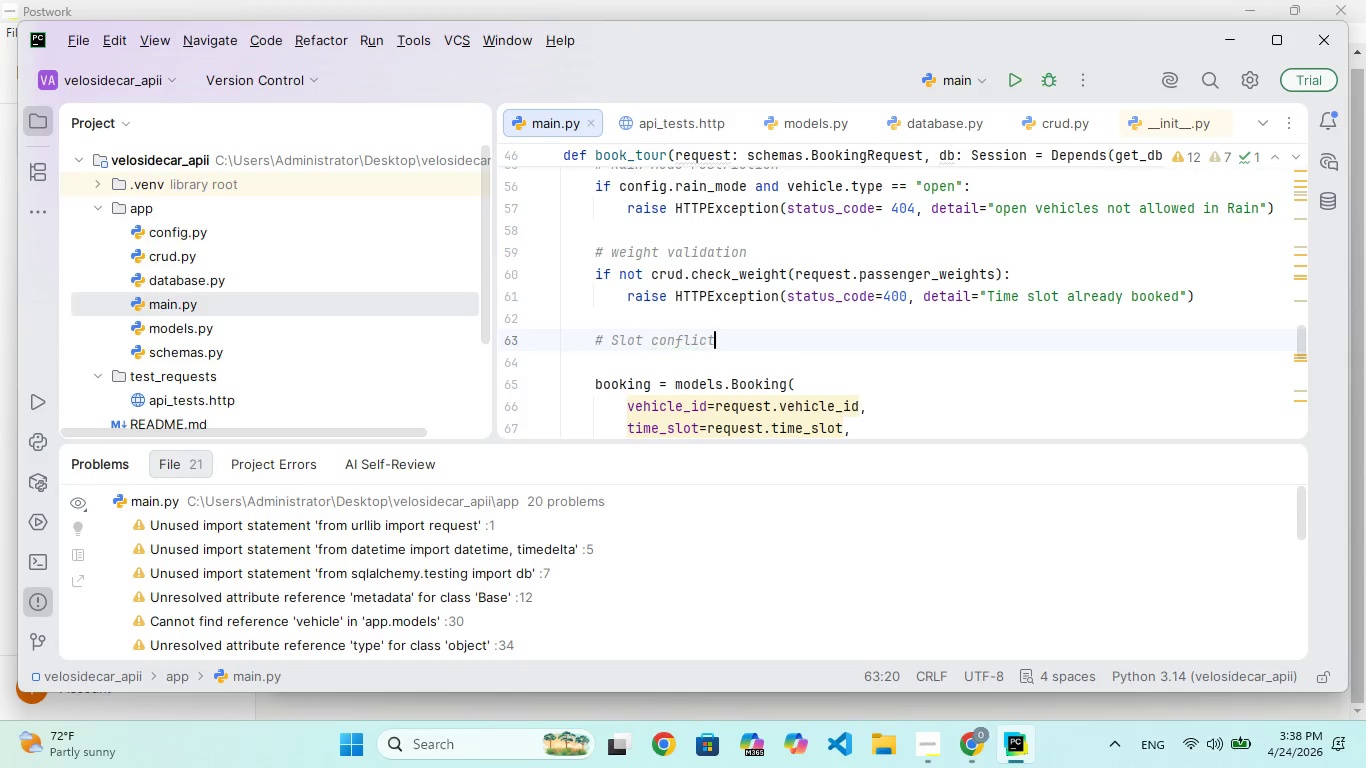 
hold_key(key=S, duration=0.33)
 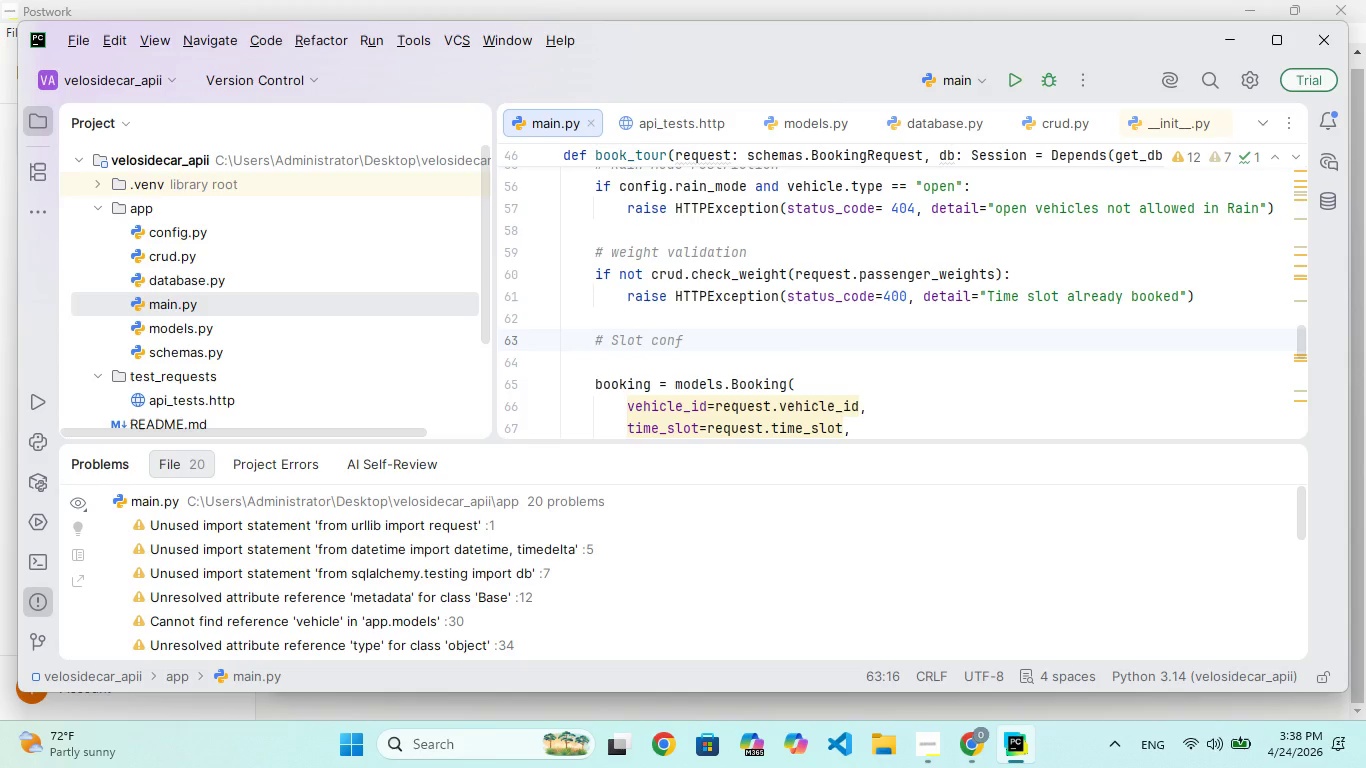 
key(Enter)
 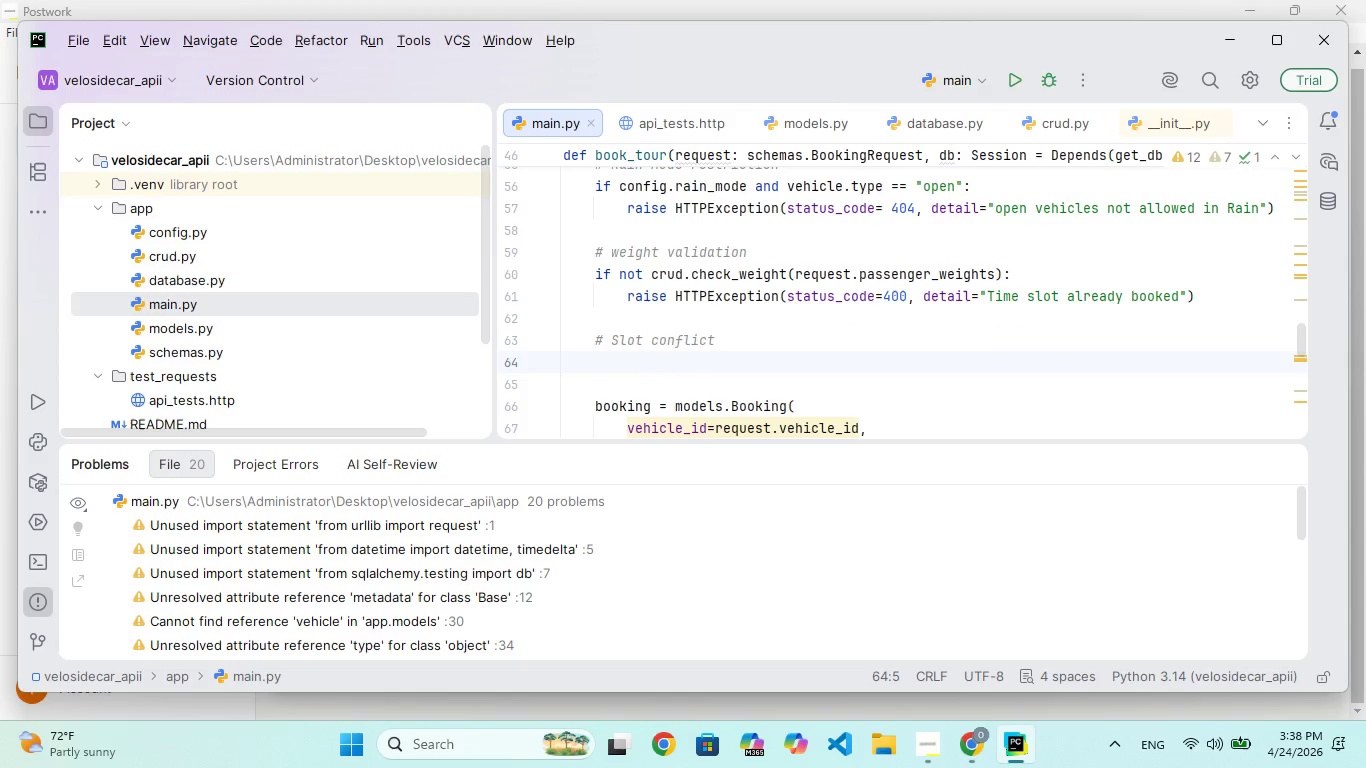 
hold_key(key=I, duration=0.33)
 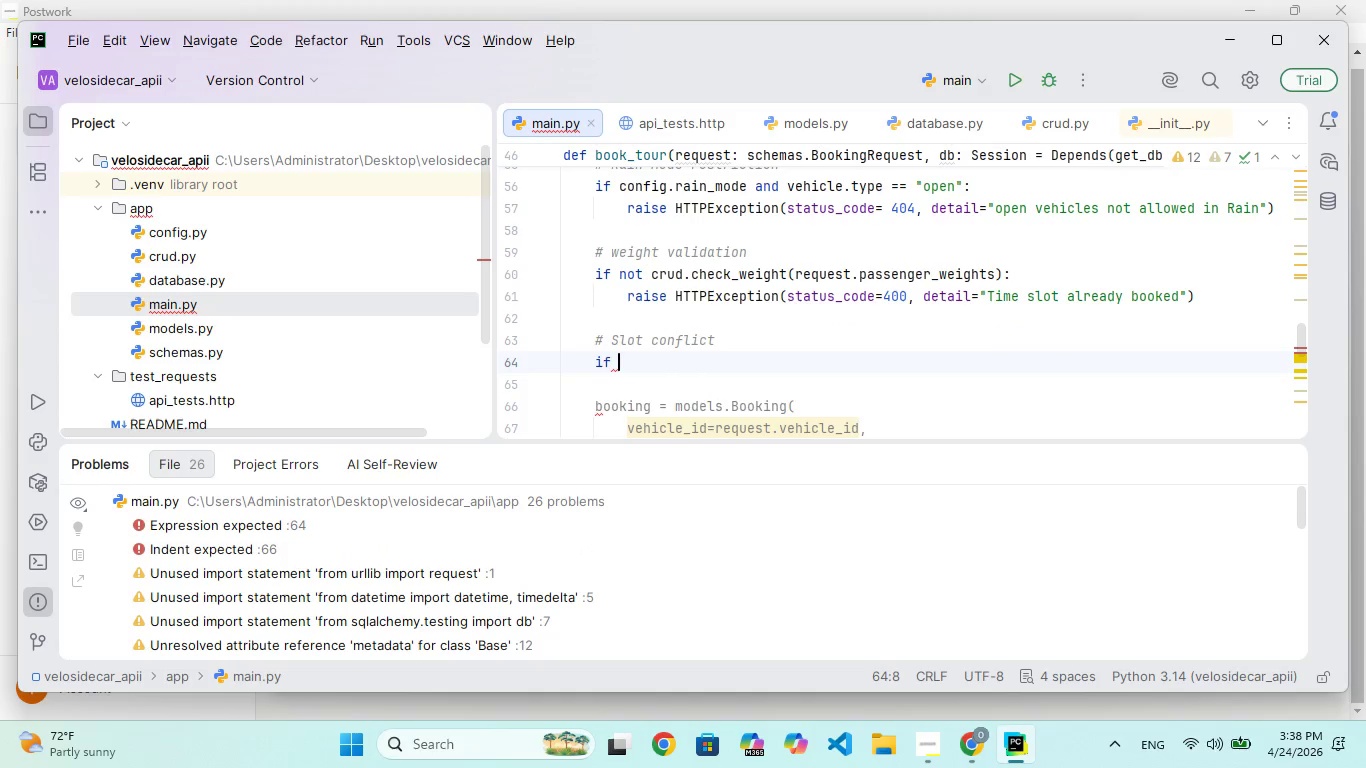 
type(f crud.is_slot_taken(db, request)
 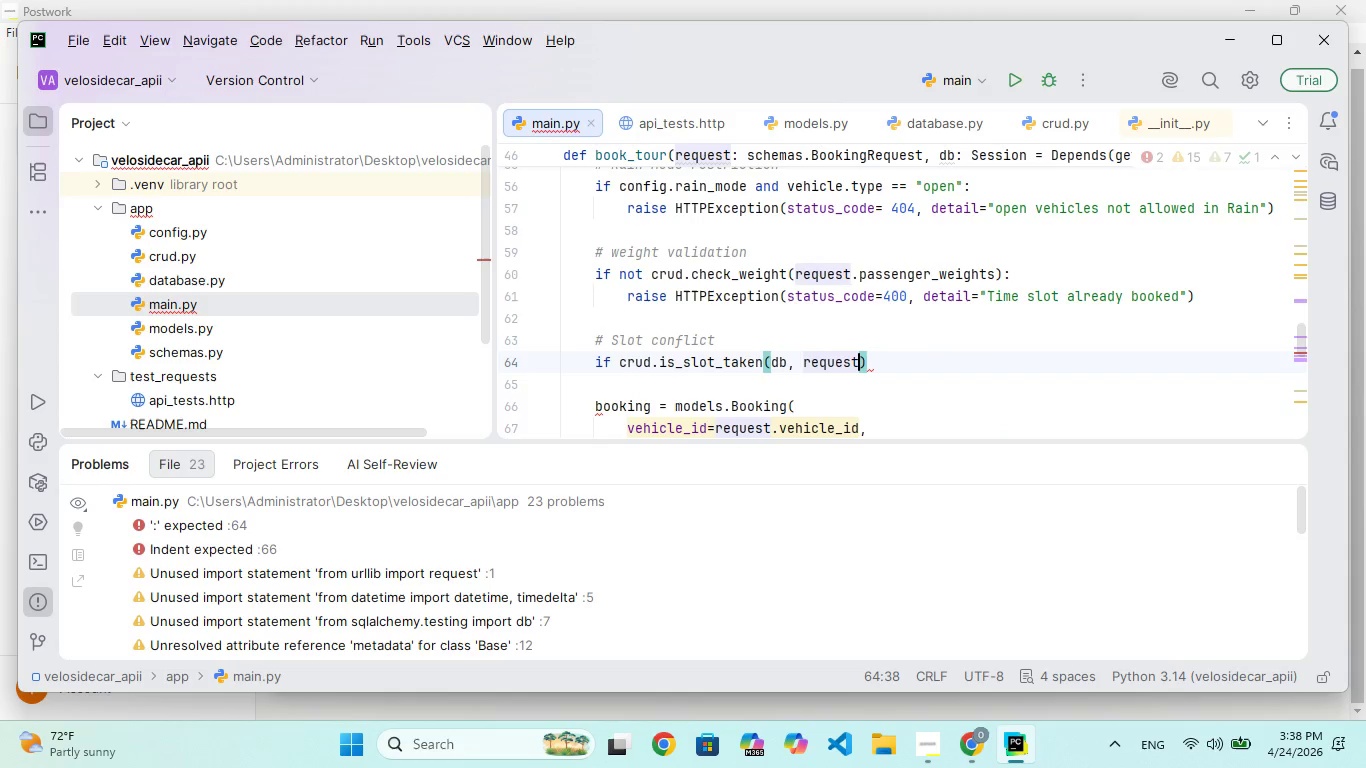 
type(.vehicle)
 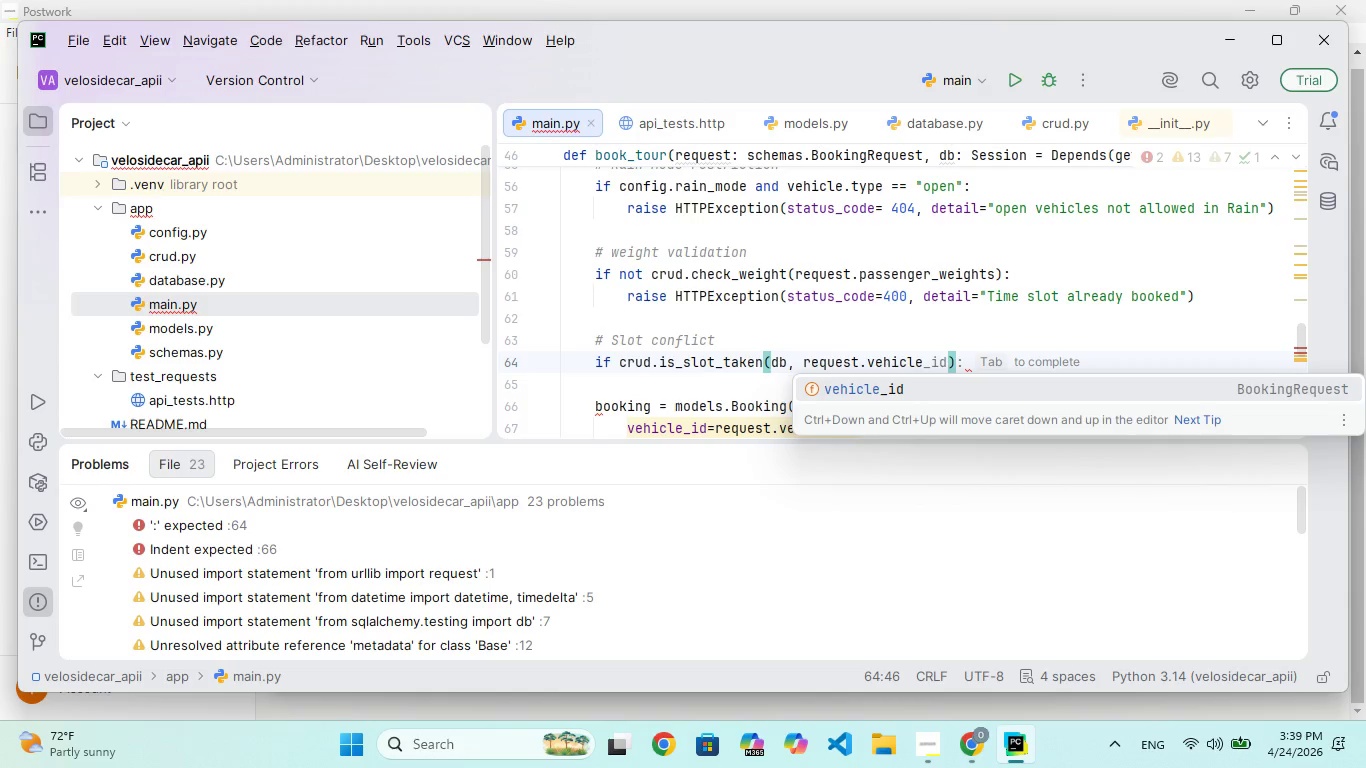 
key(Enter)
 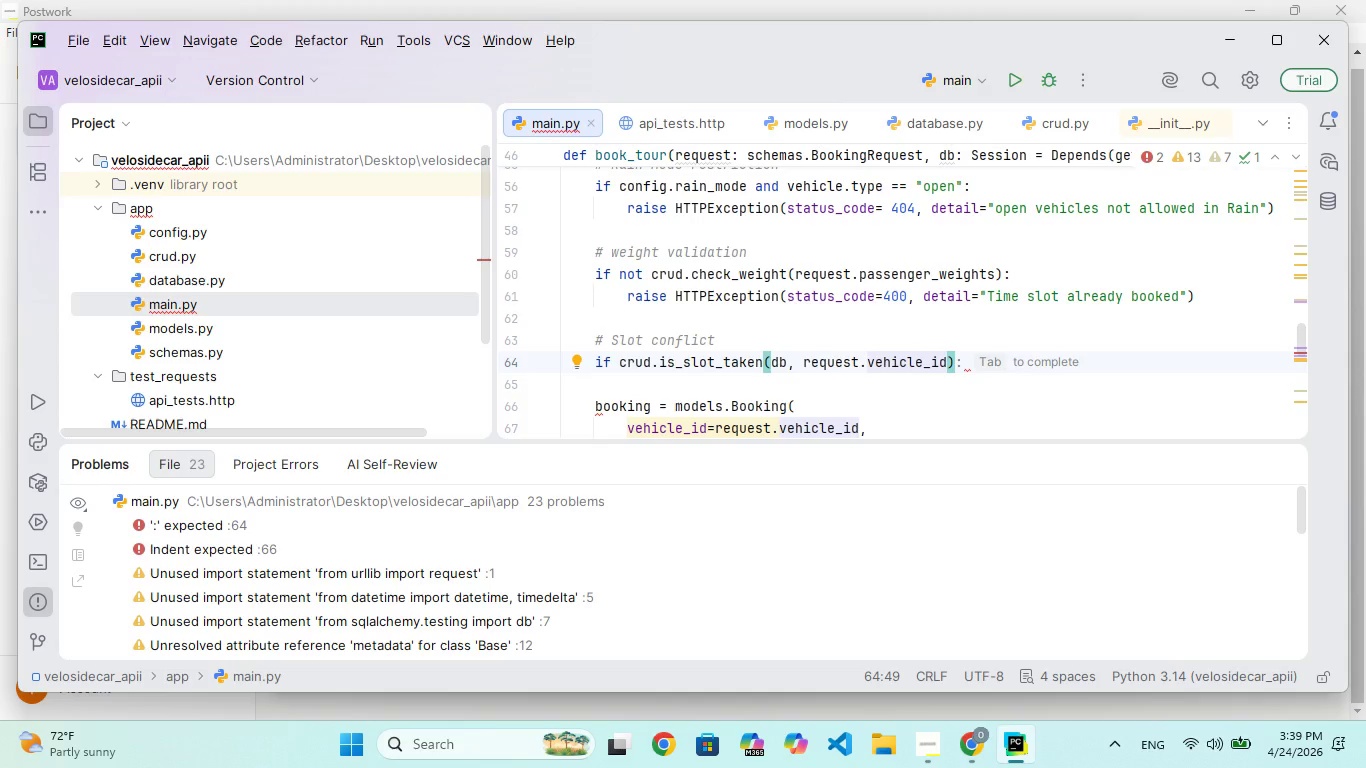 
wait(5.55)
 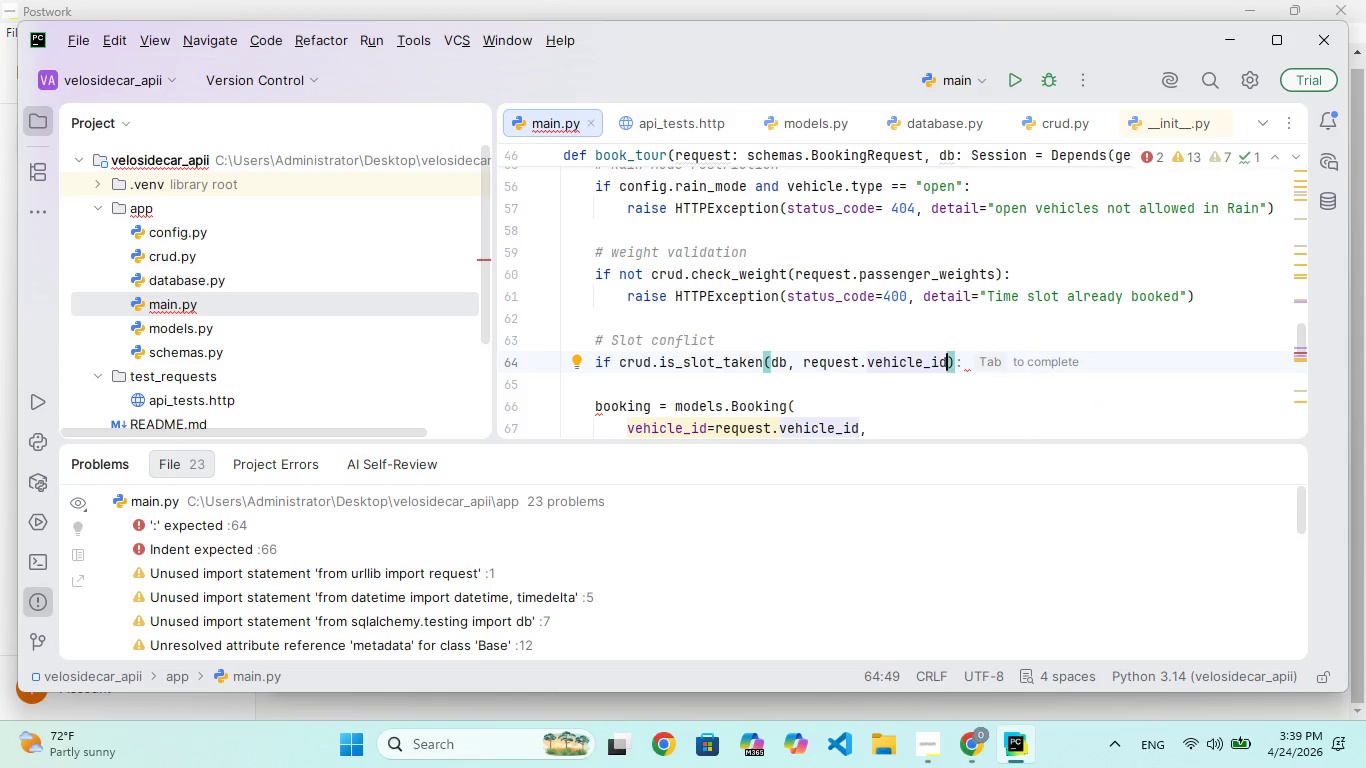 
key(Comma)
 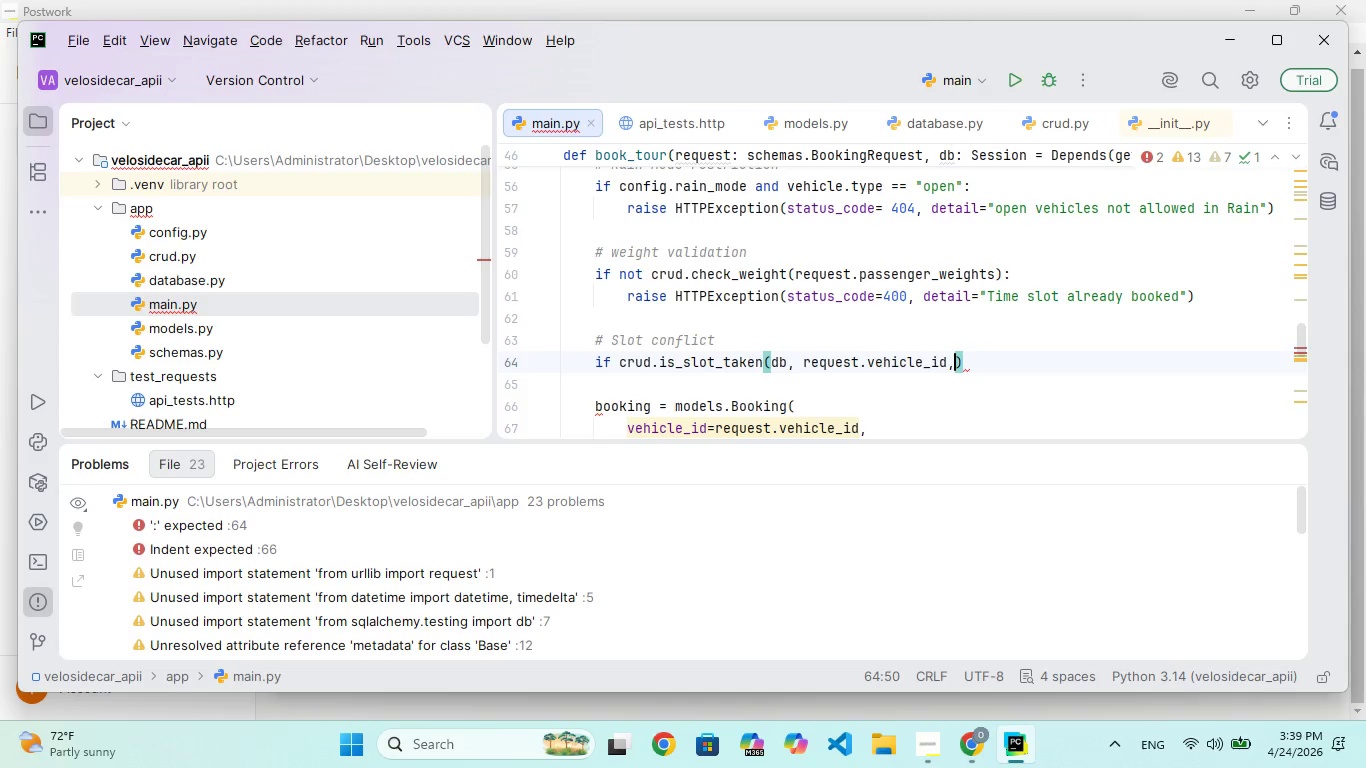 
key(Space)
 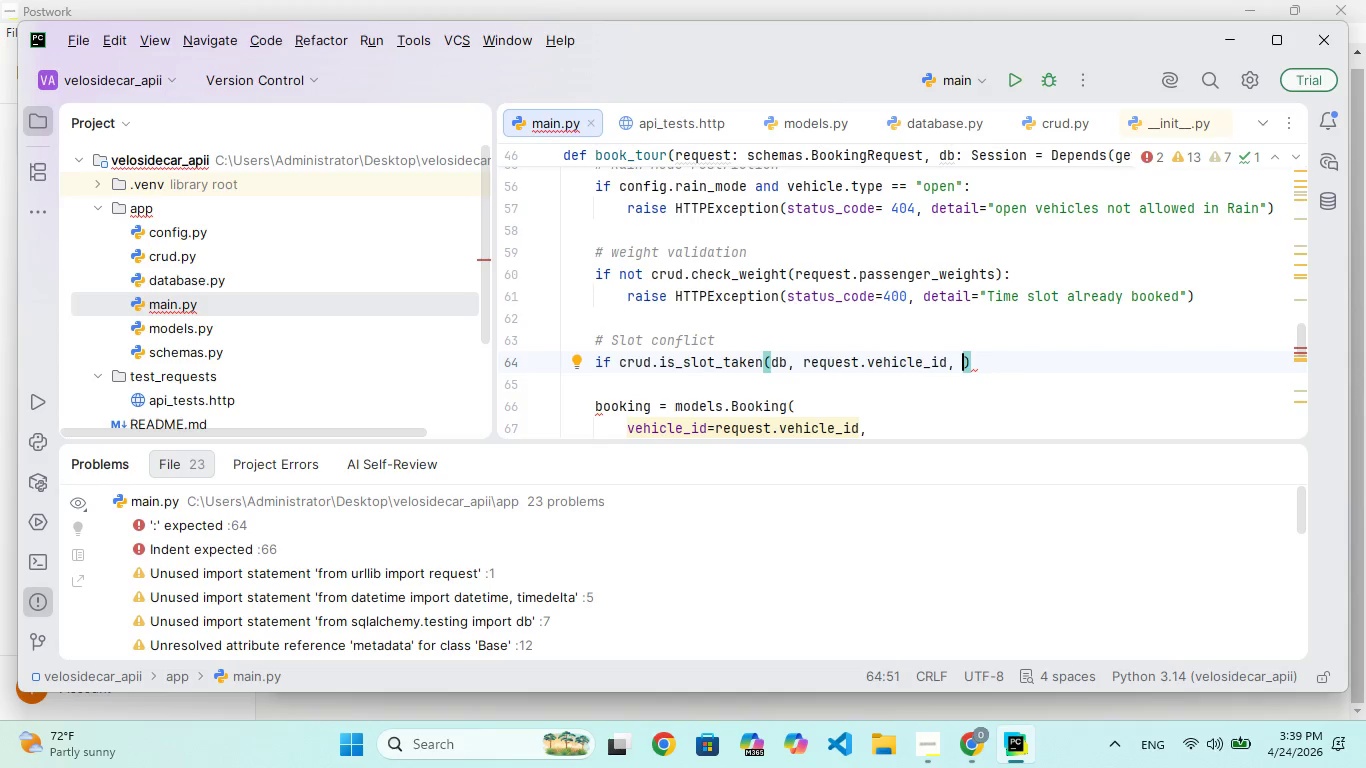 
key(Backspace)
 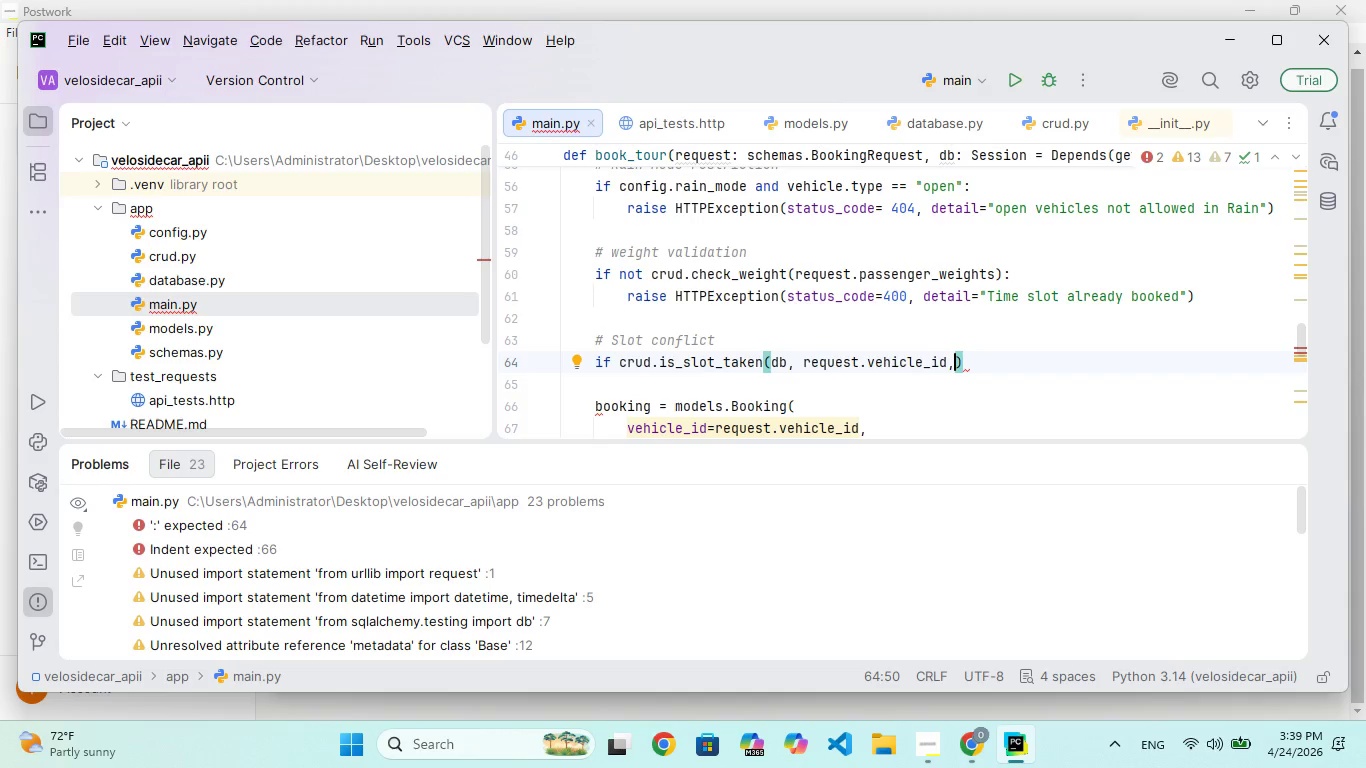 
wait(19.45)
 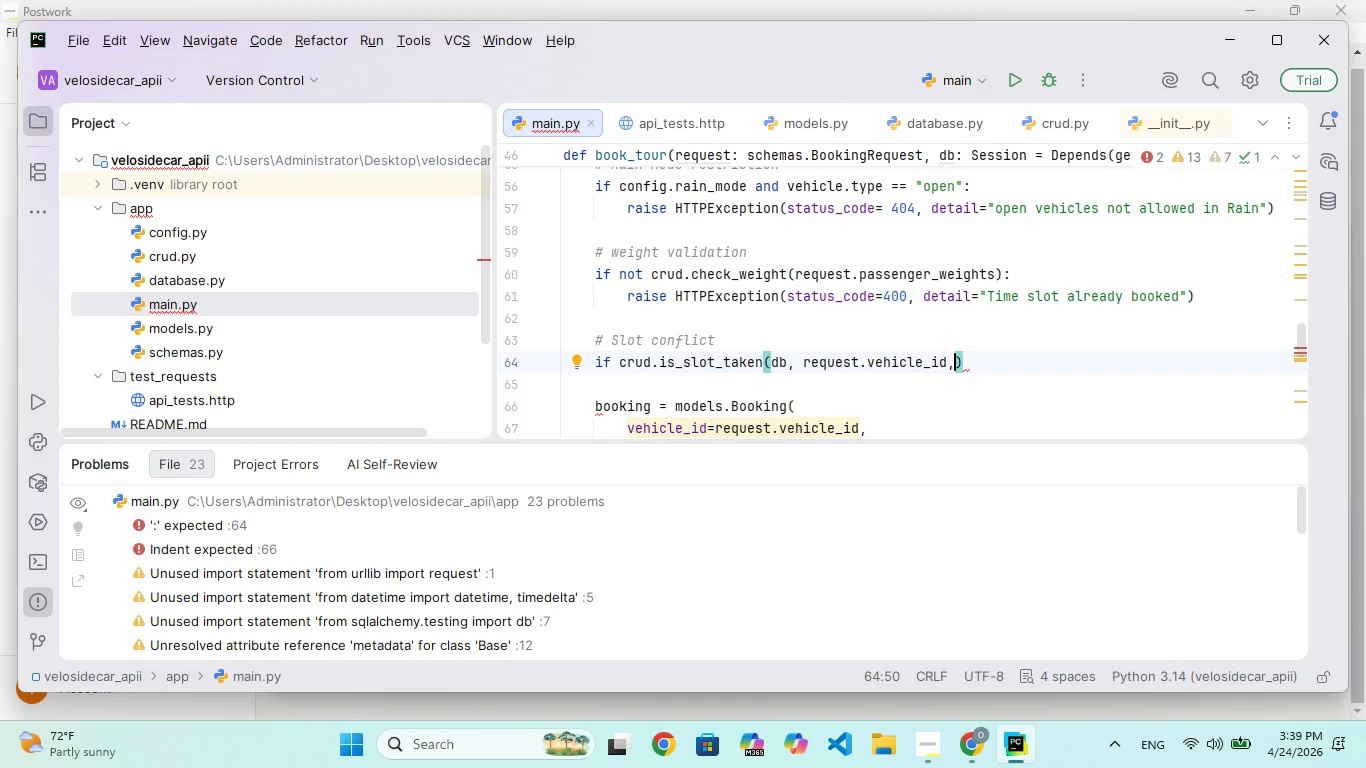 
key(ArrowLeft)
 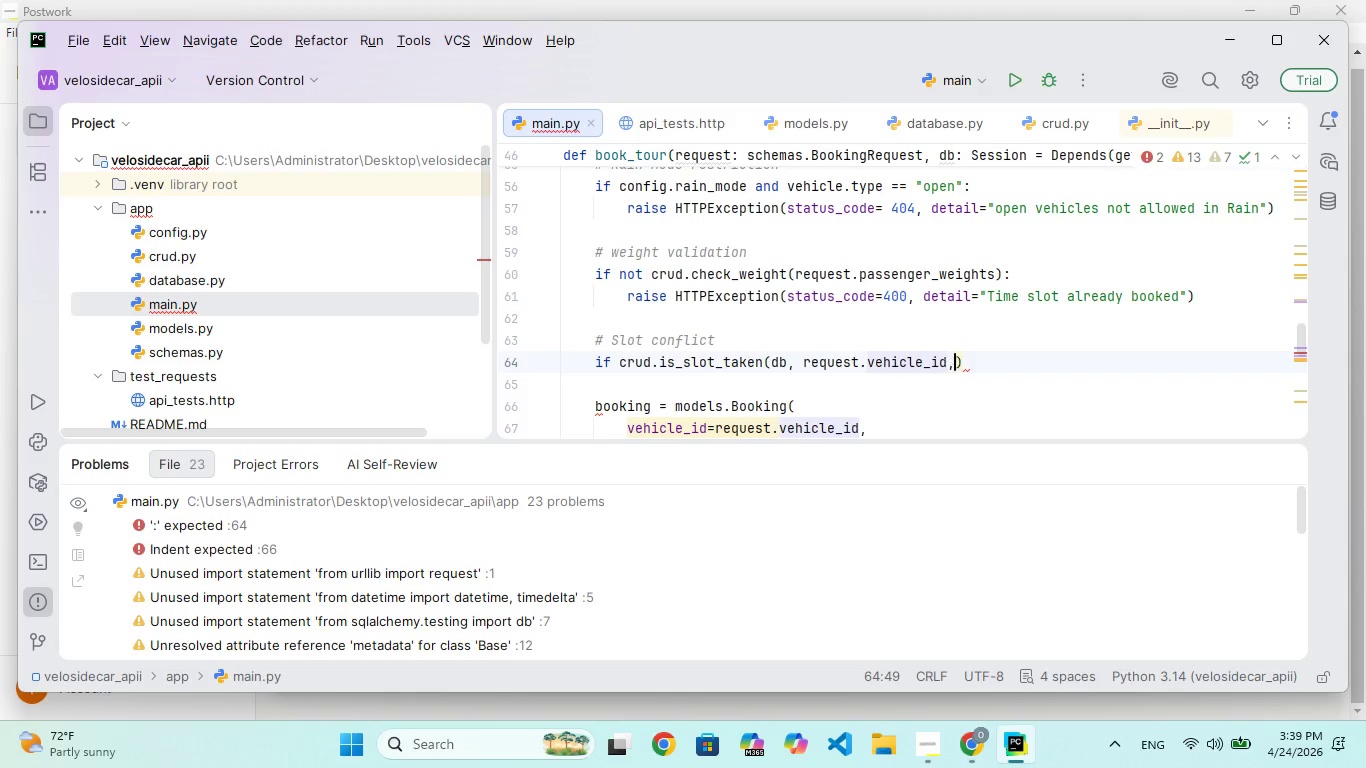 
key(ArrowRight)
 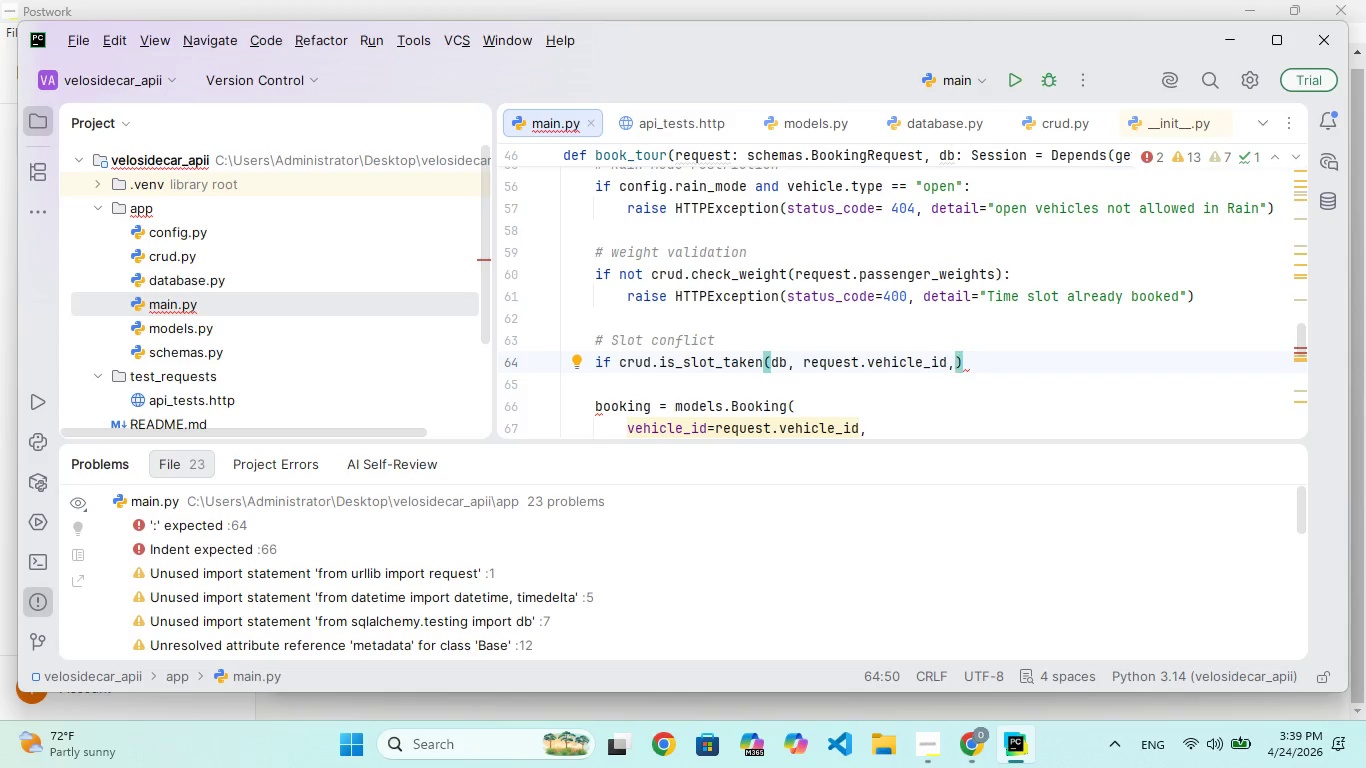 
type( request)
 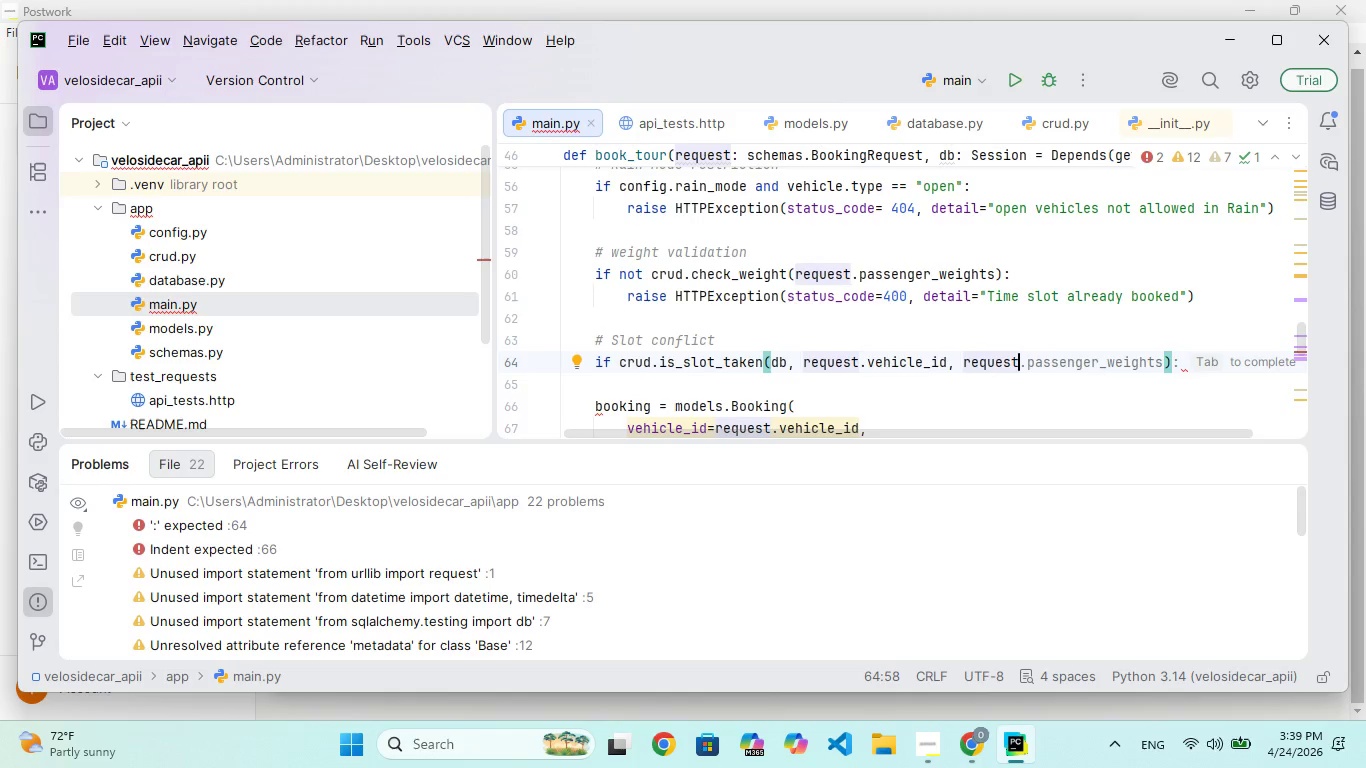 
type(.time)
 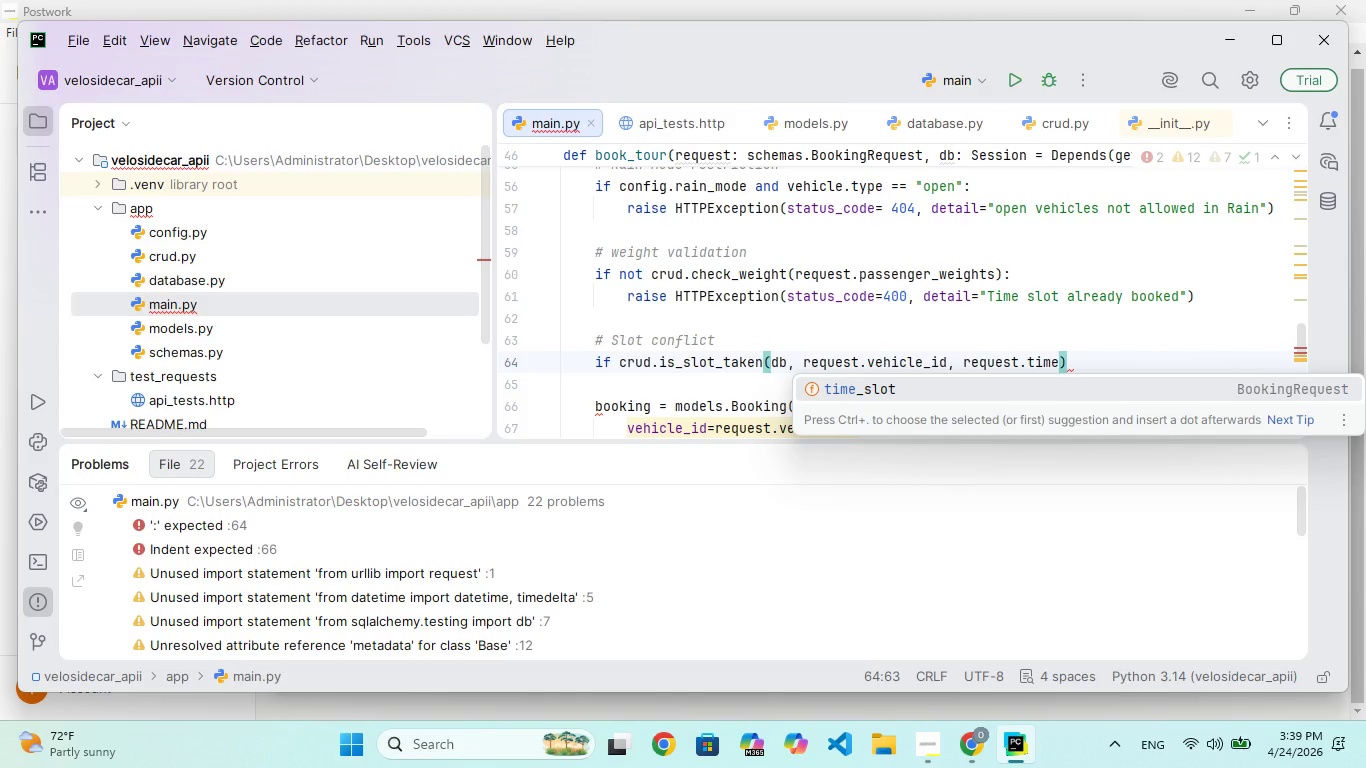 
hold_key(key=ShiftRight, duration=0.38)
 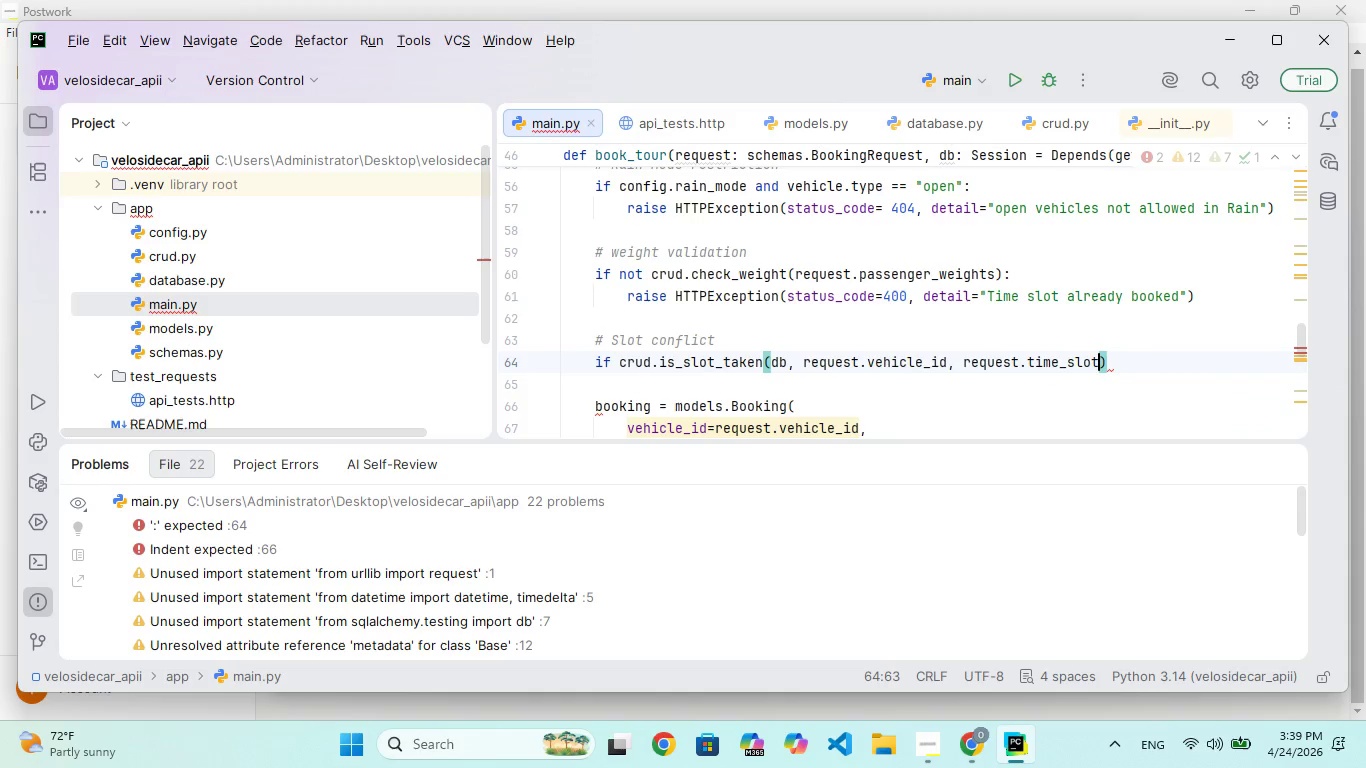 
key(Enter)
 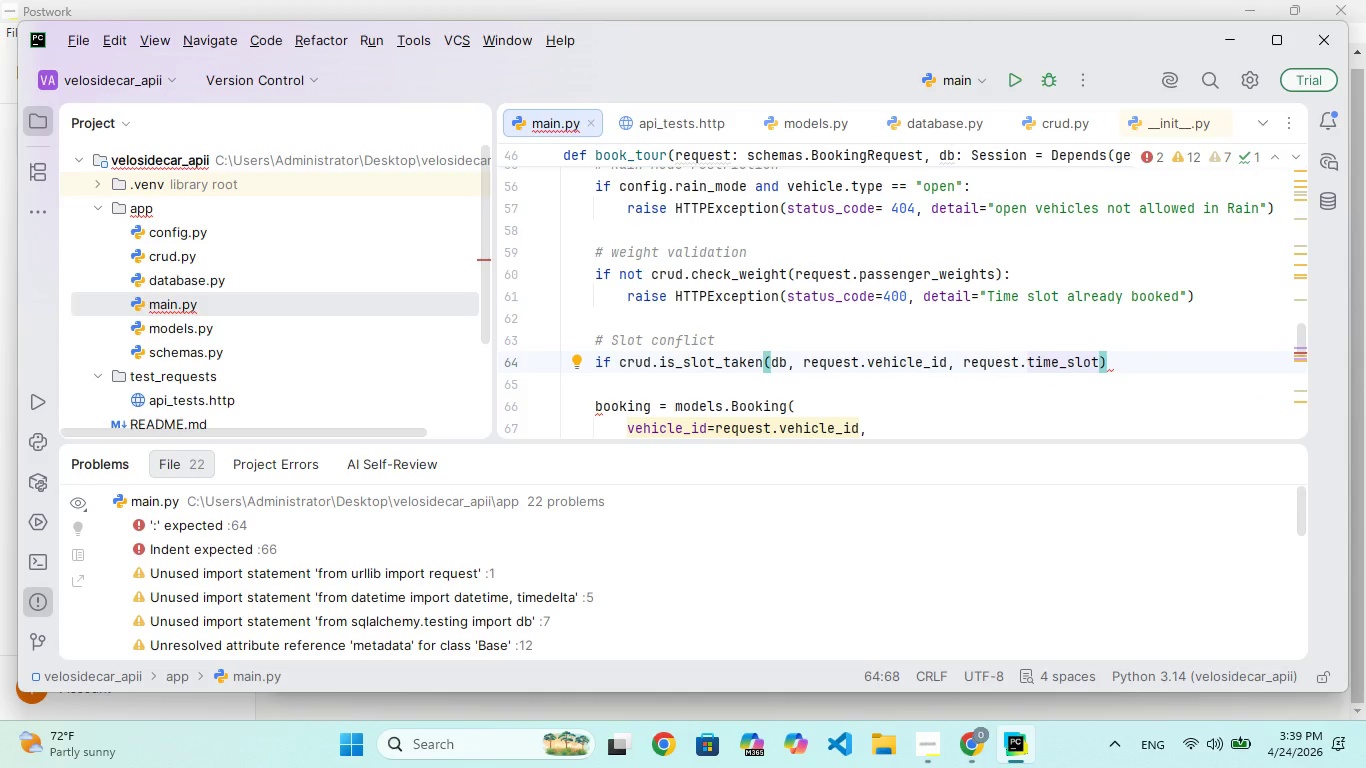 
key(ArrowRight)
 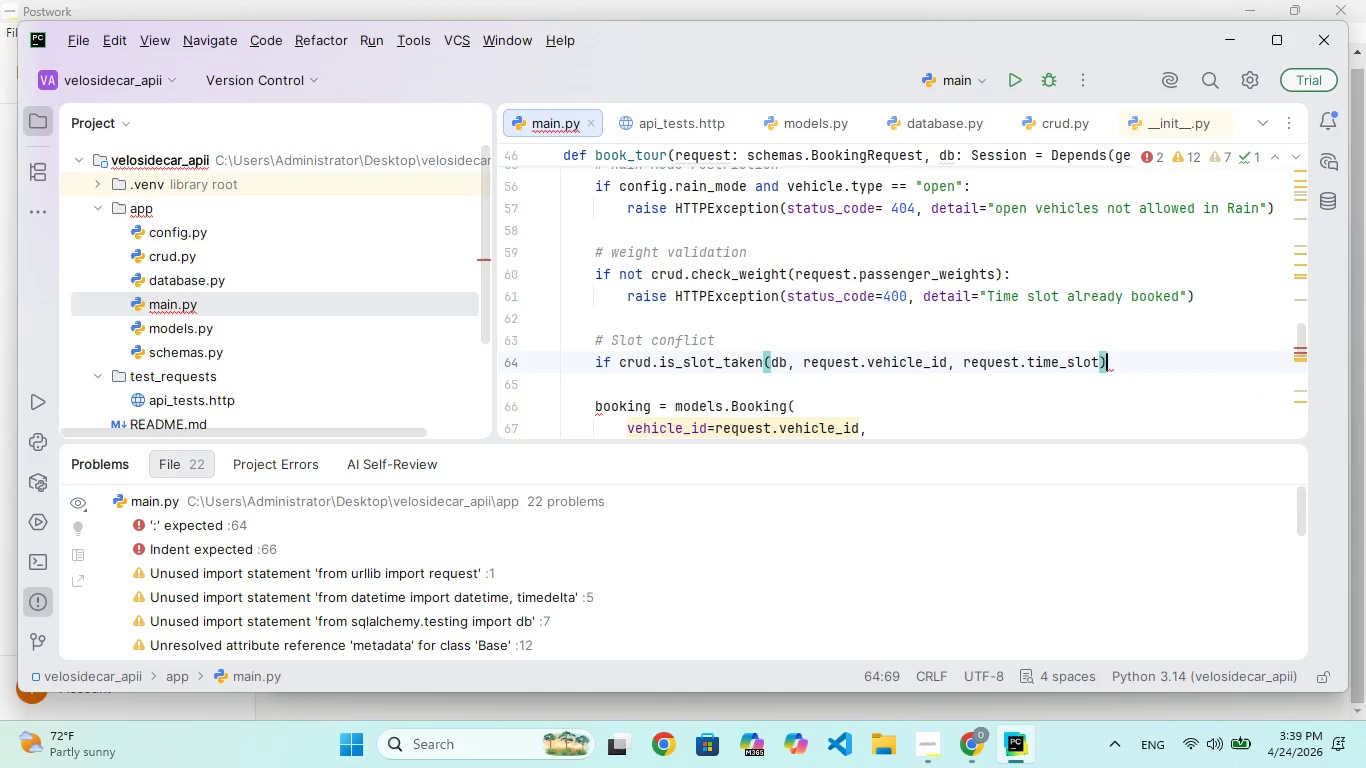 
key(Shift+ShiftRight)
 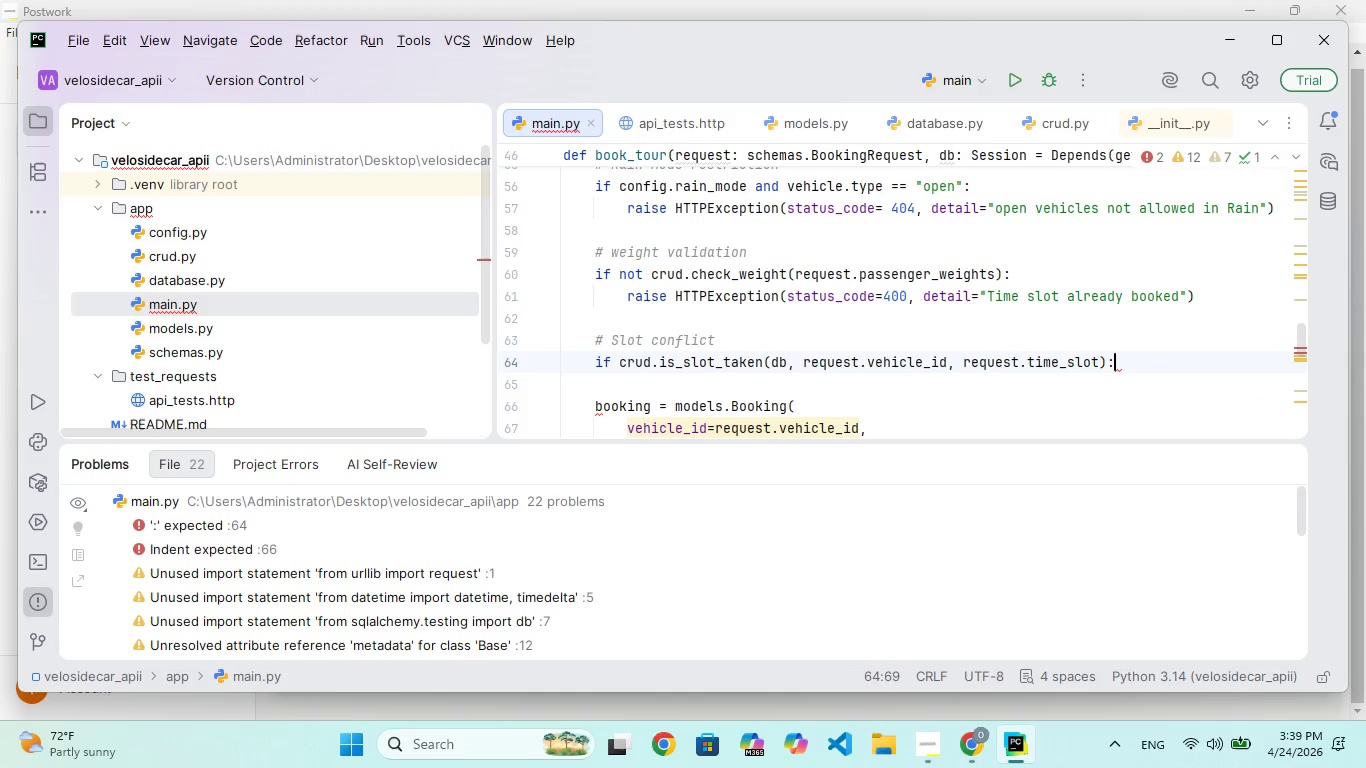 
key(Shift+Semicolon)
 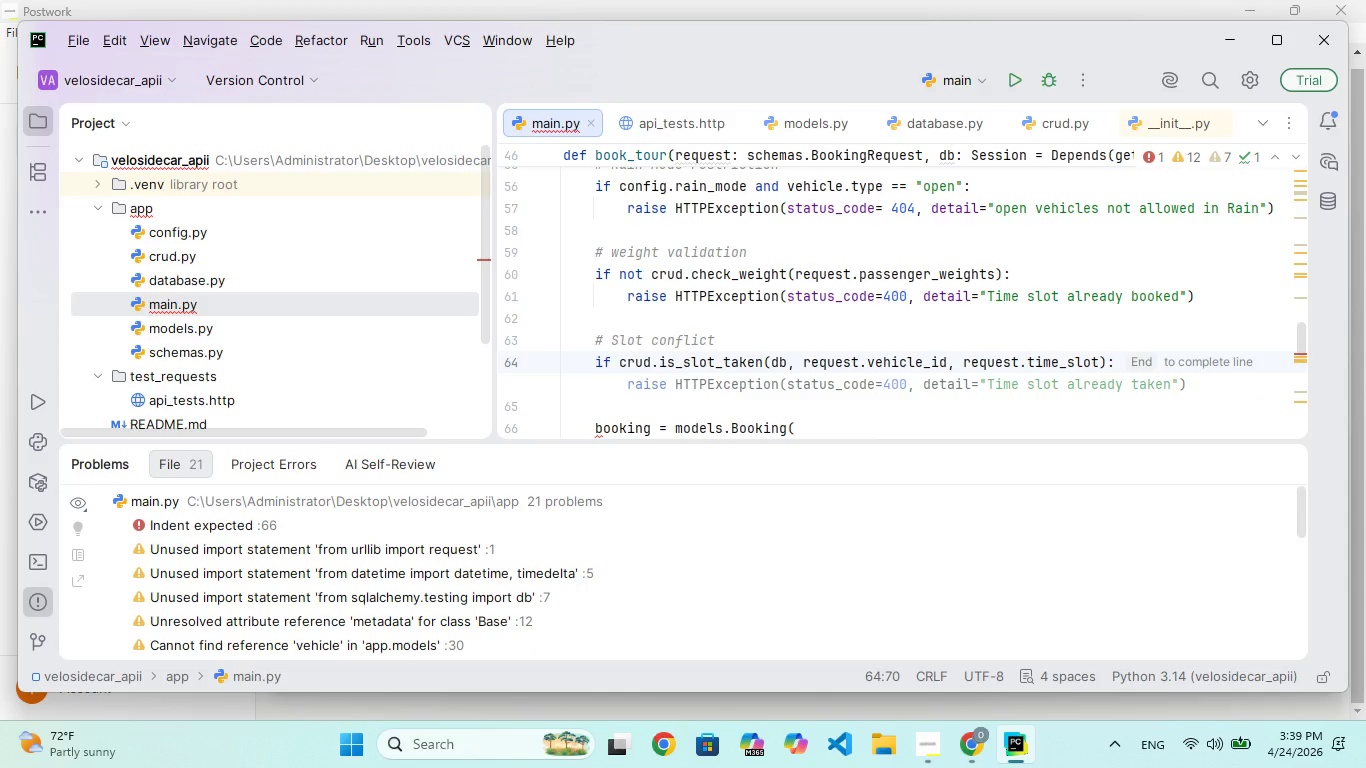 
key(ArrowDown)
 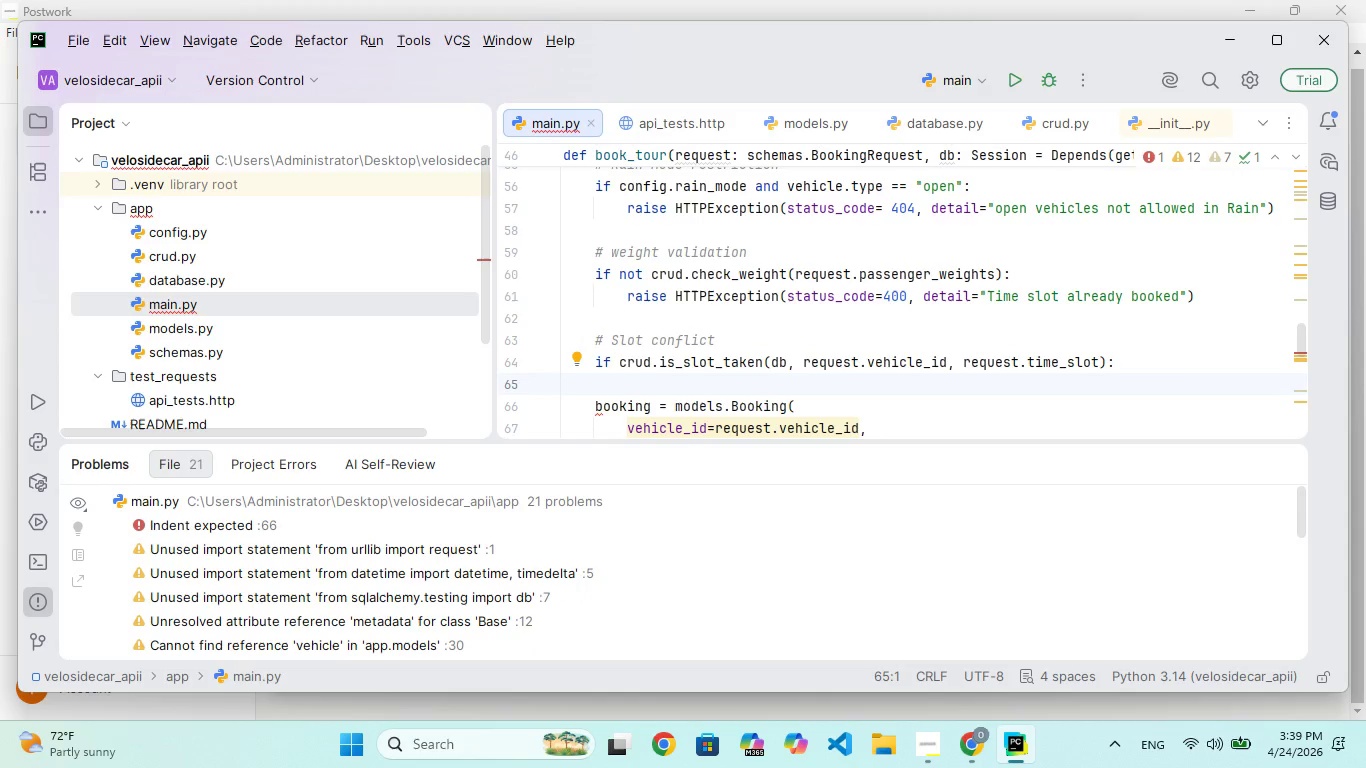 
key(Space)
 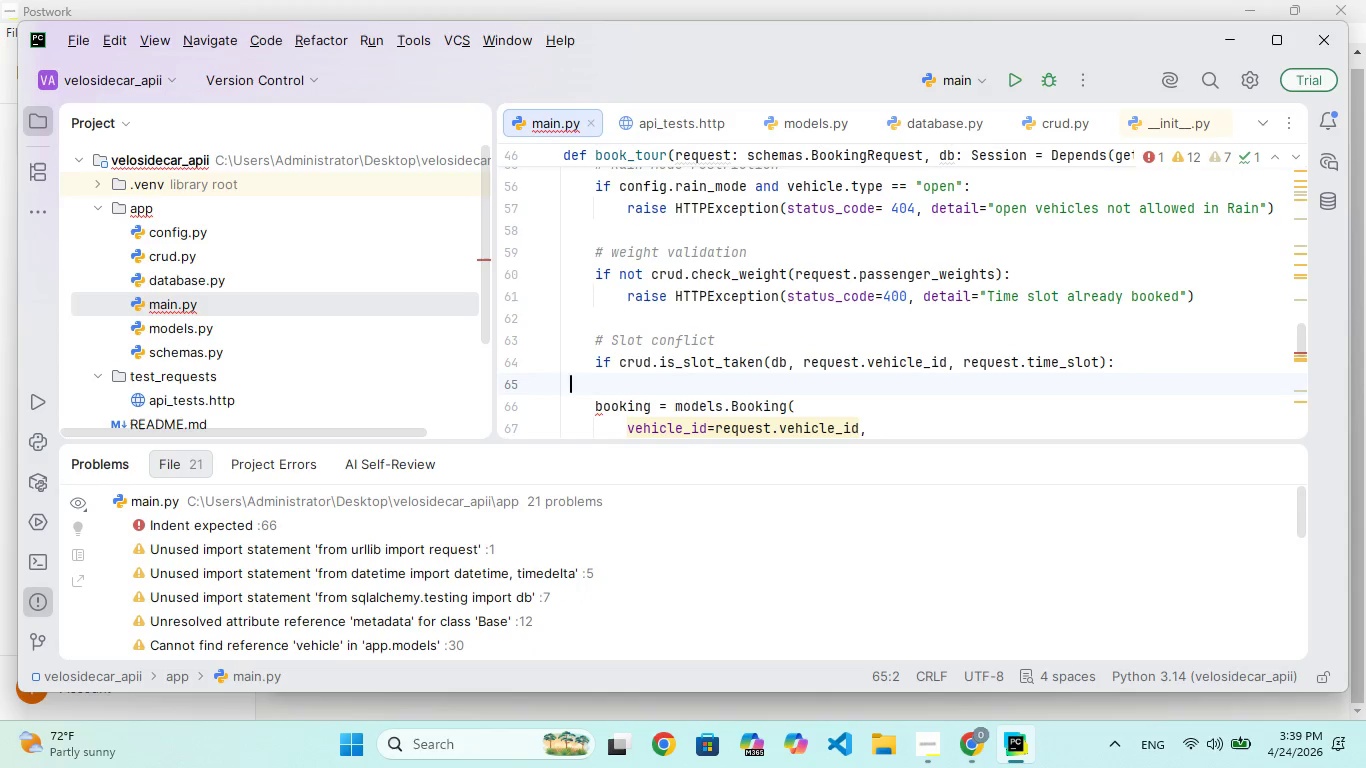 
key(Space)
 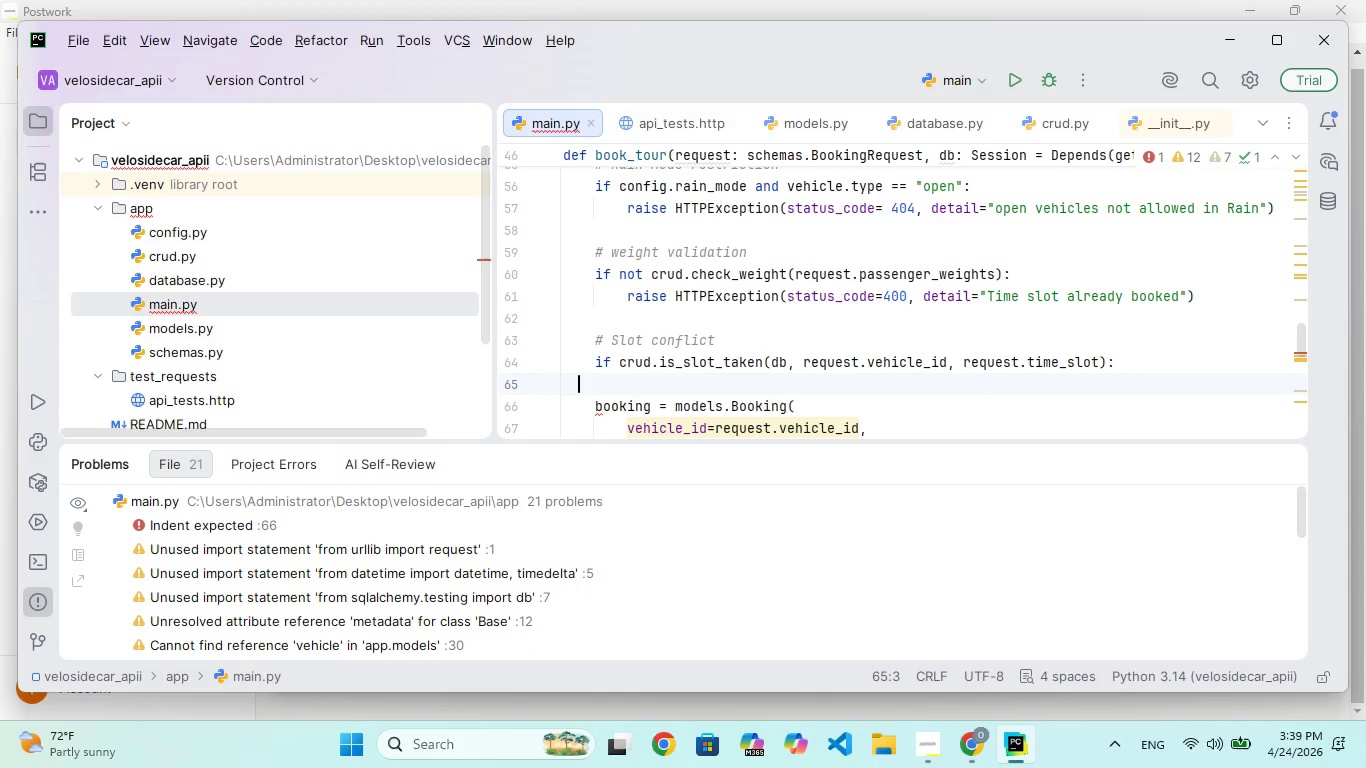 
key(Space)
 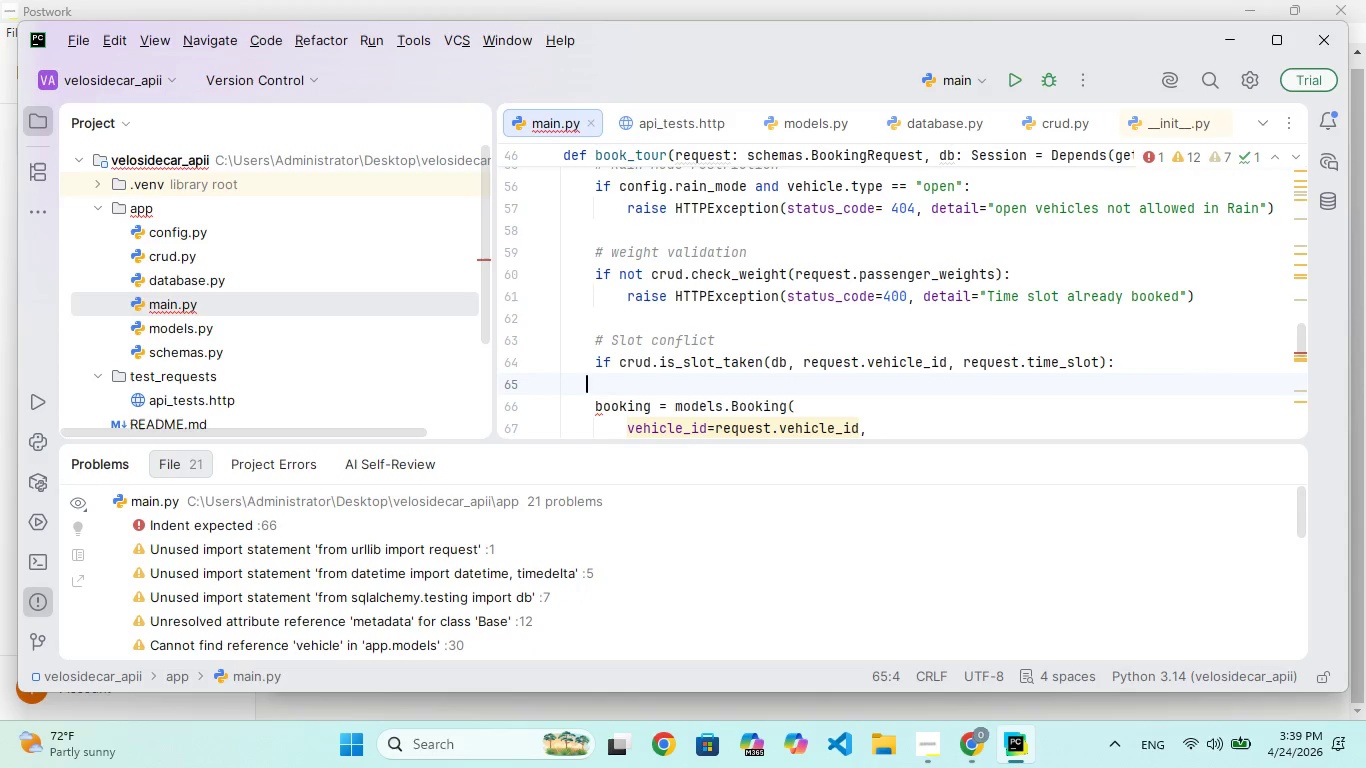 
key(Space)
 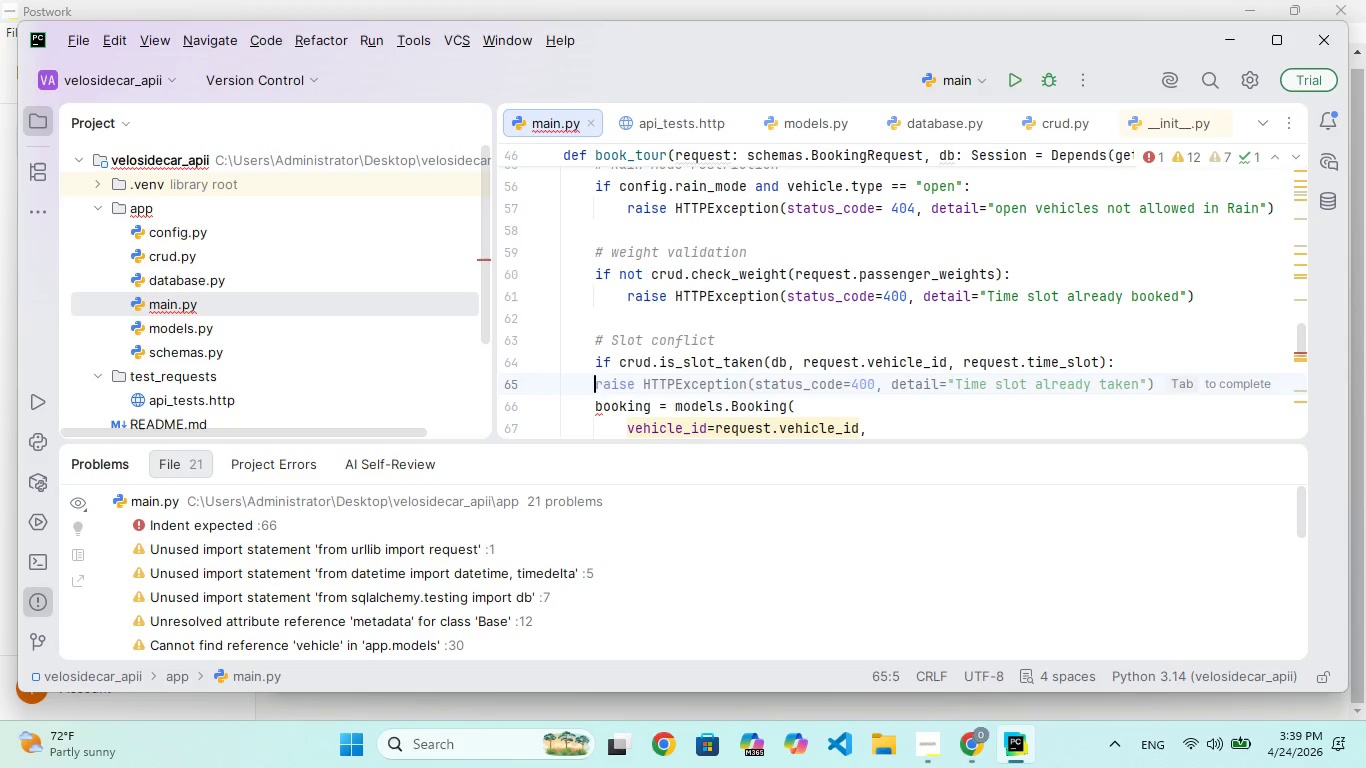 
key(Space)
 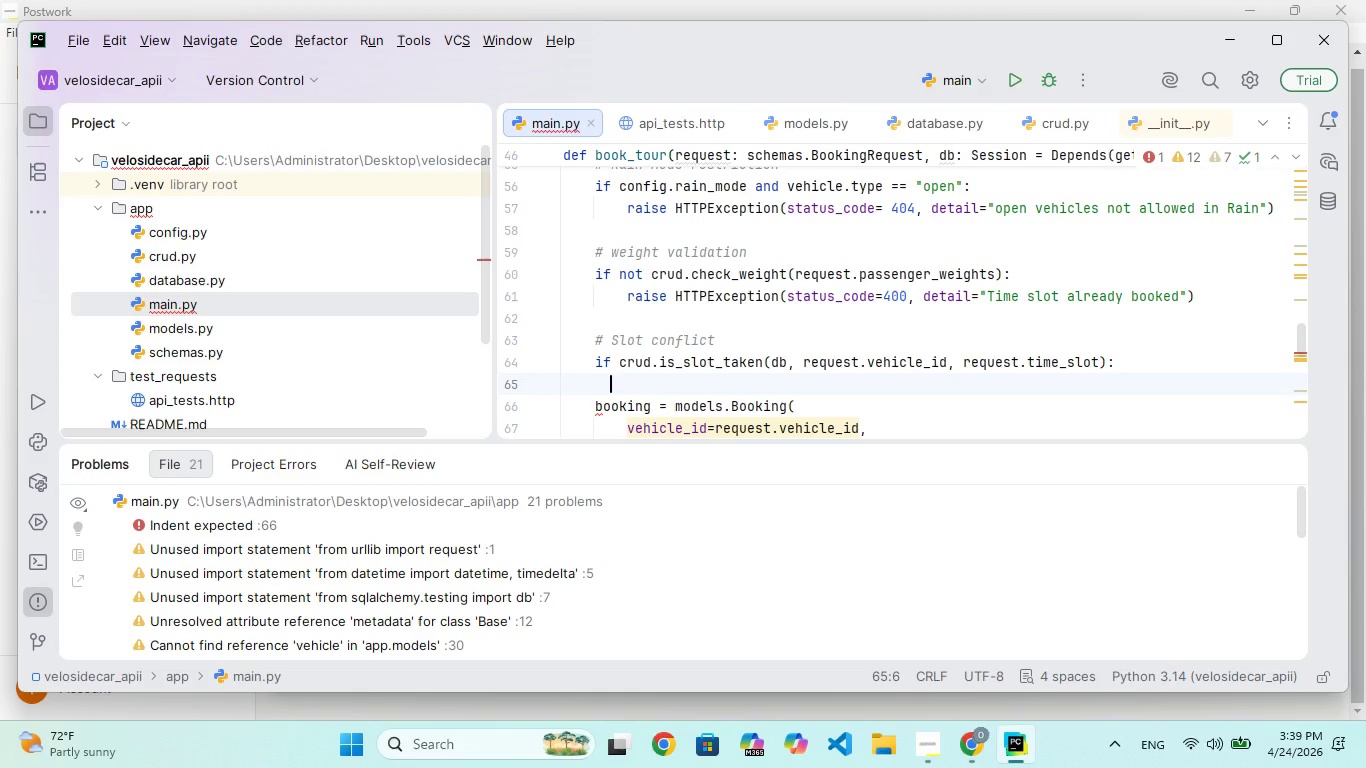 
key(Space)
 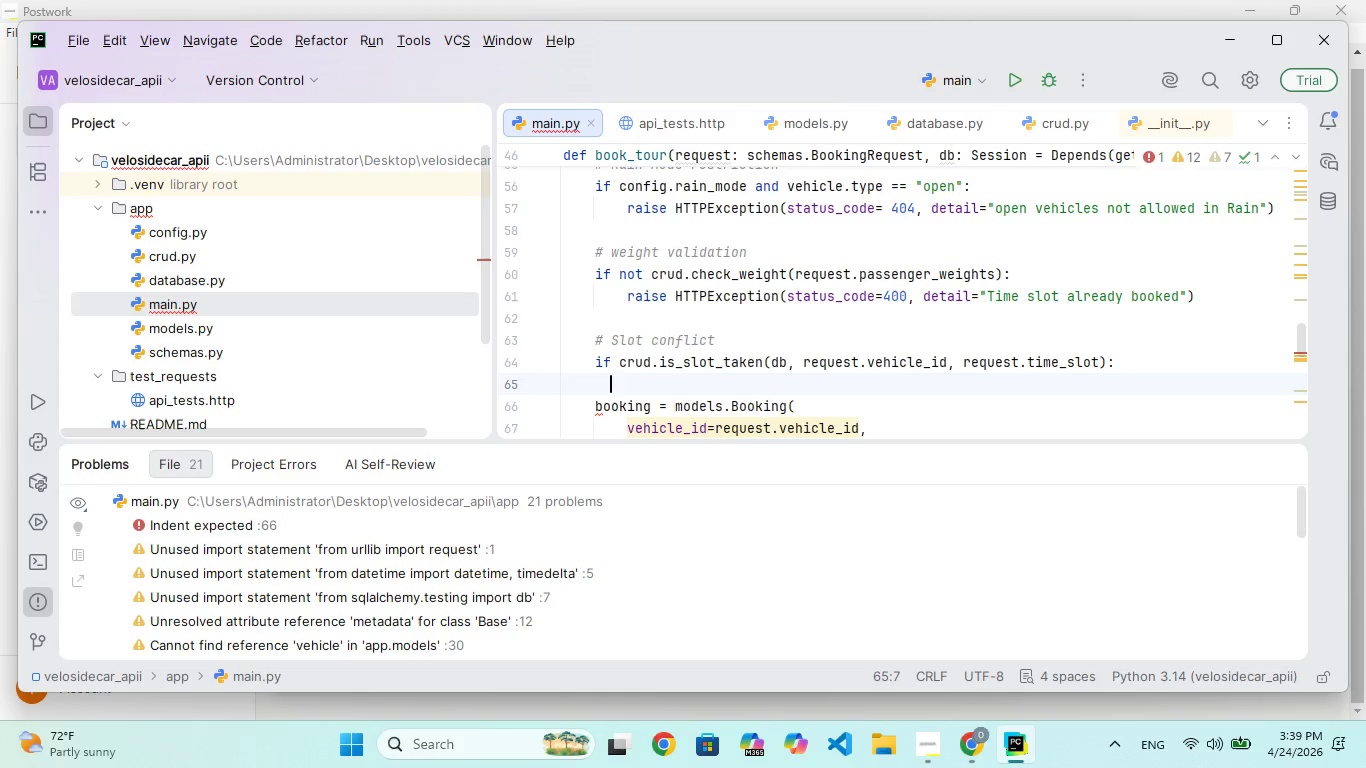 
key(Space)
 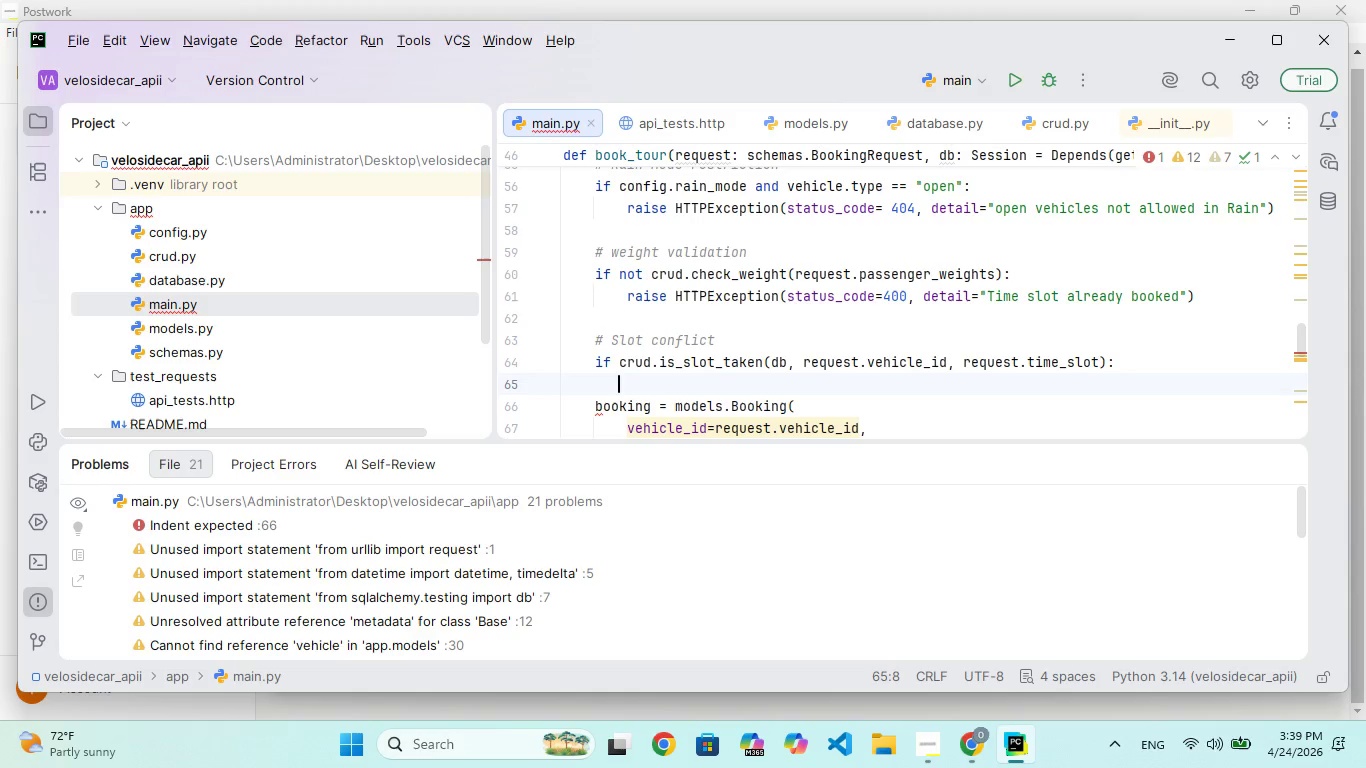 
key(Space)
 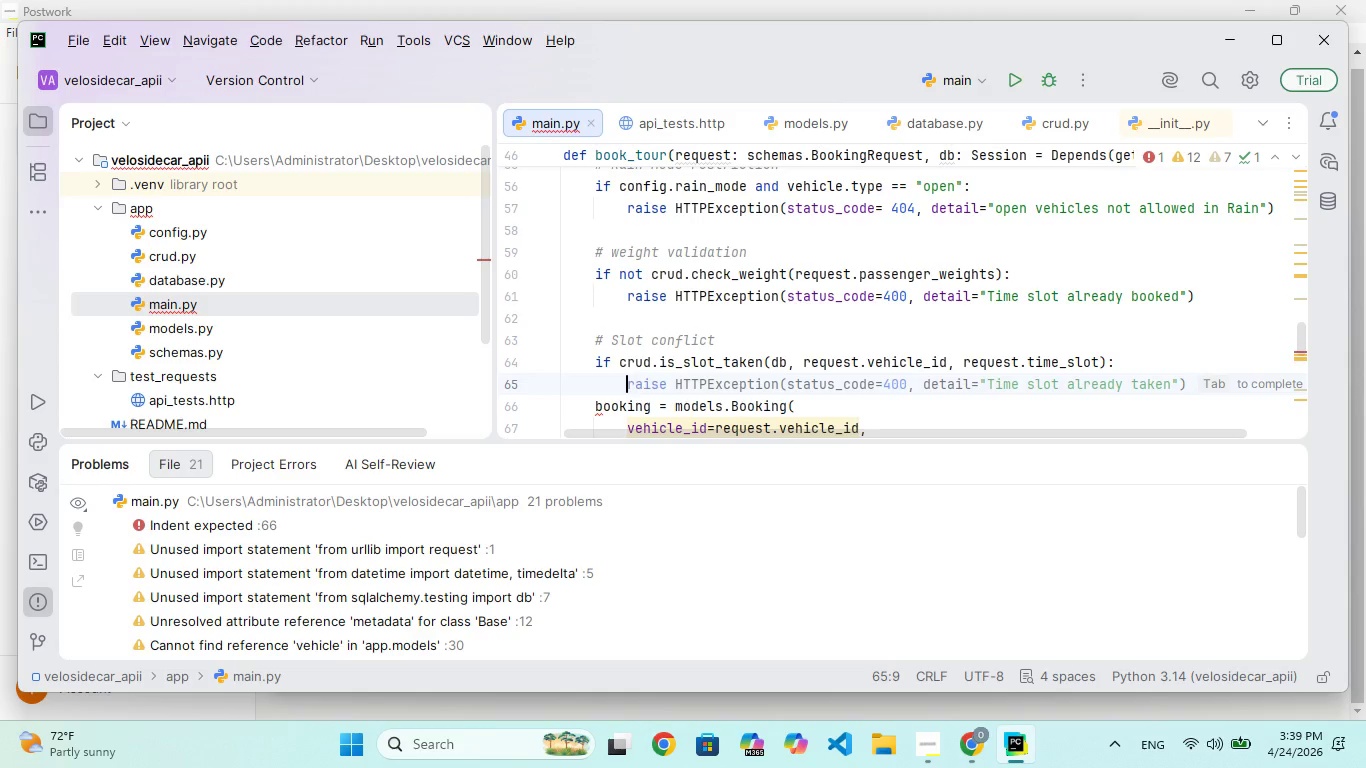 
wait(5.28)
 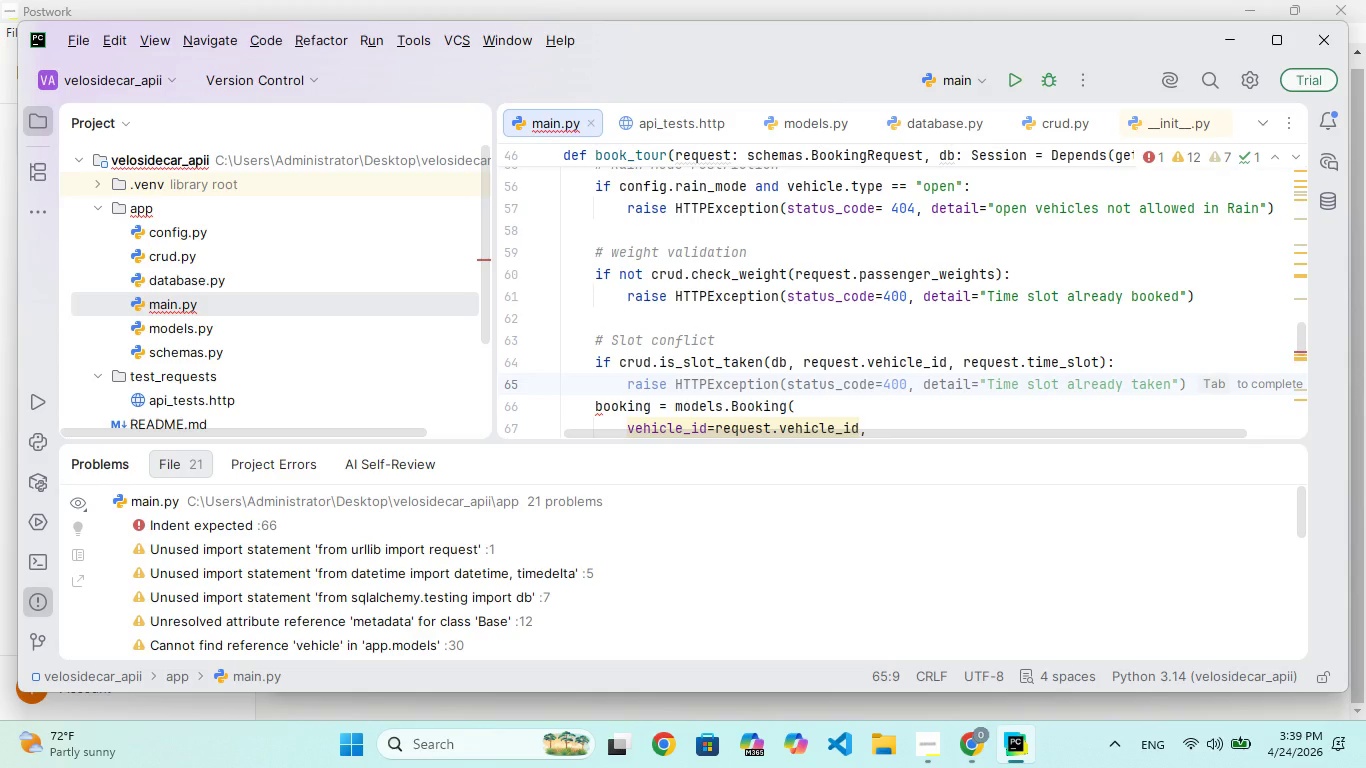 
type(raise HTTPException(status_coe=400, detal)
 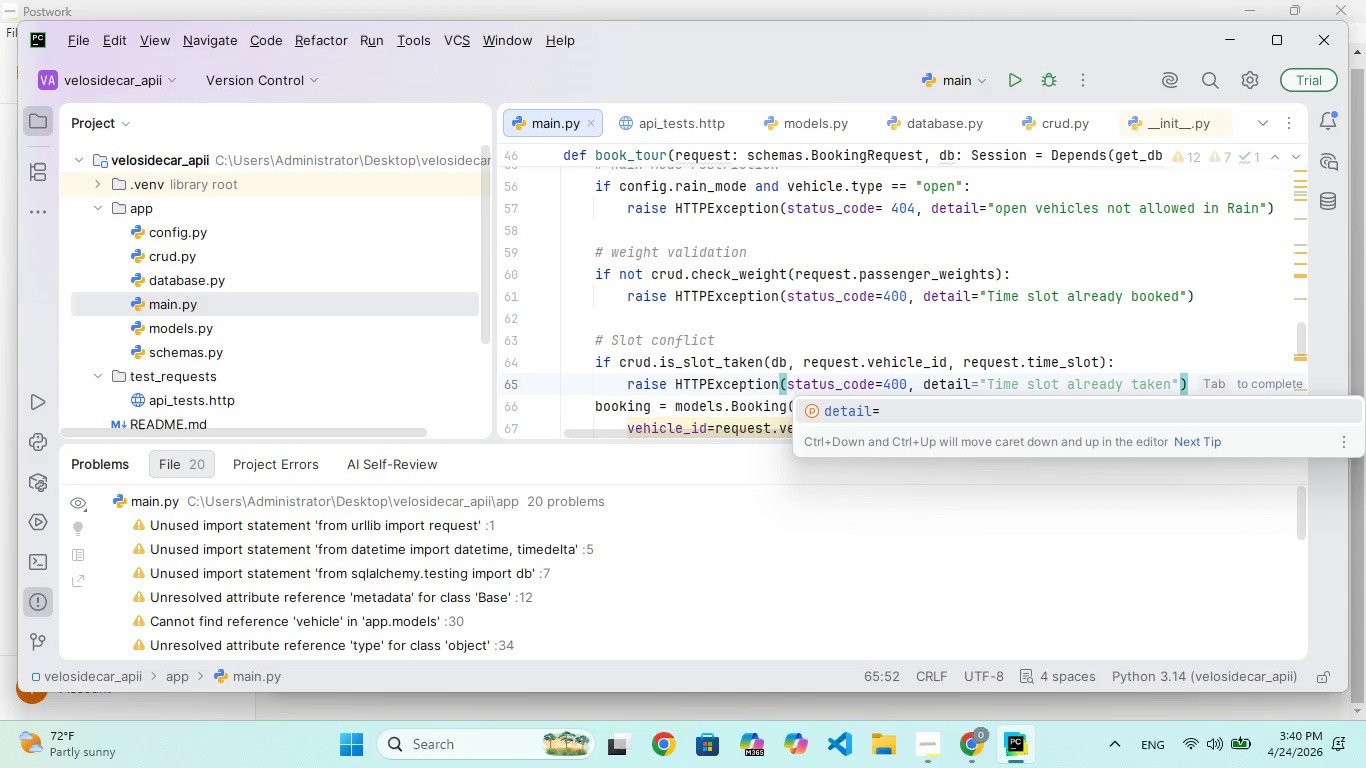 
key(Enter)
 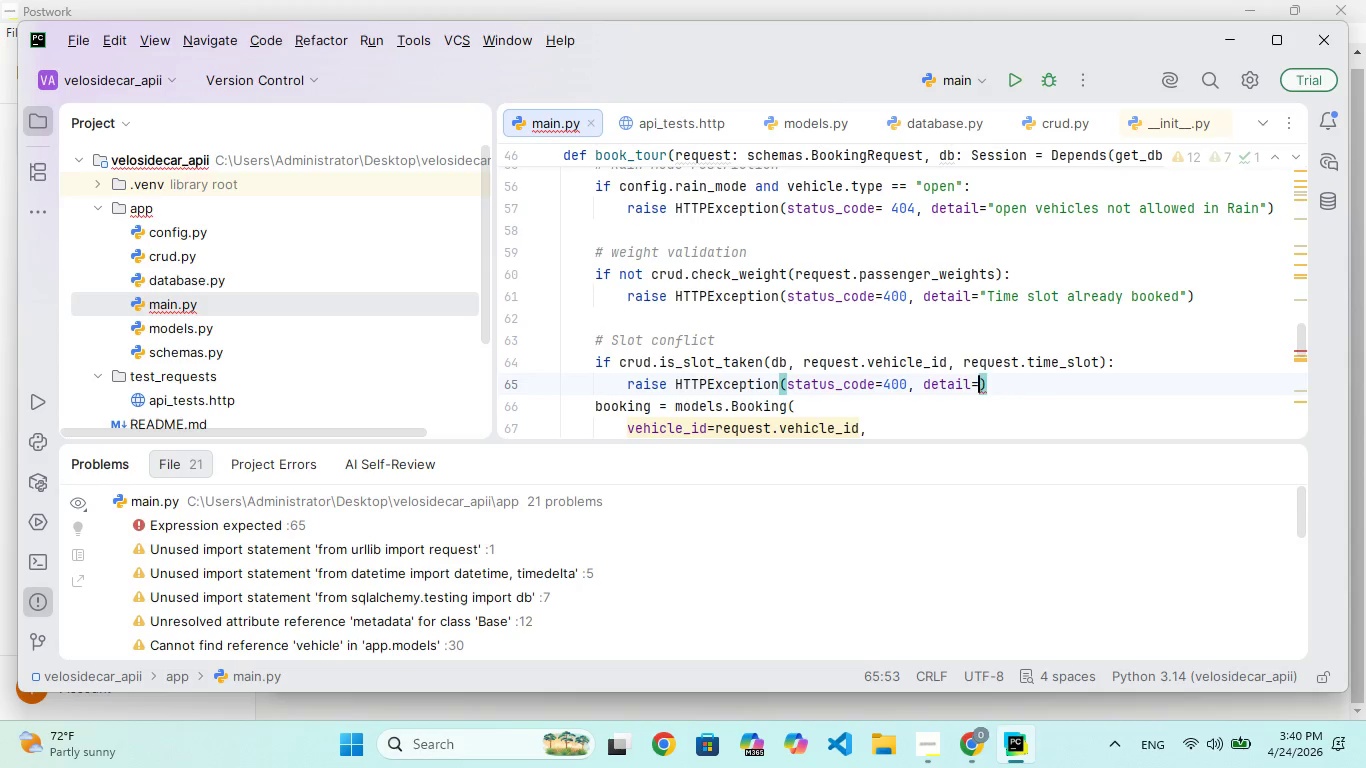 
type("Time slot alredy booked)
 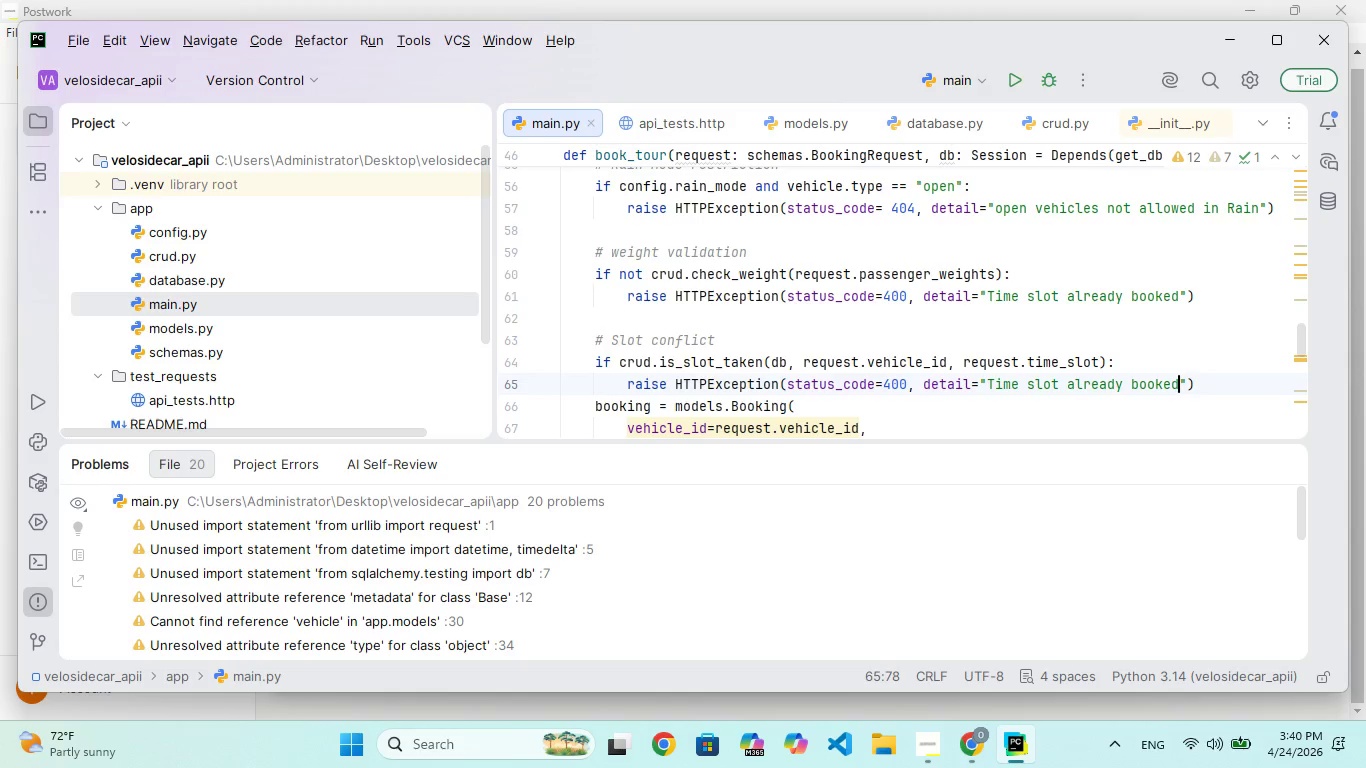 
key(ArrowRight)
 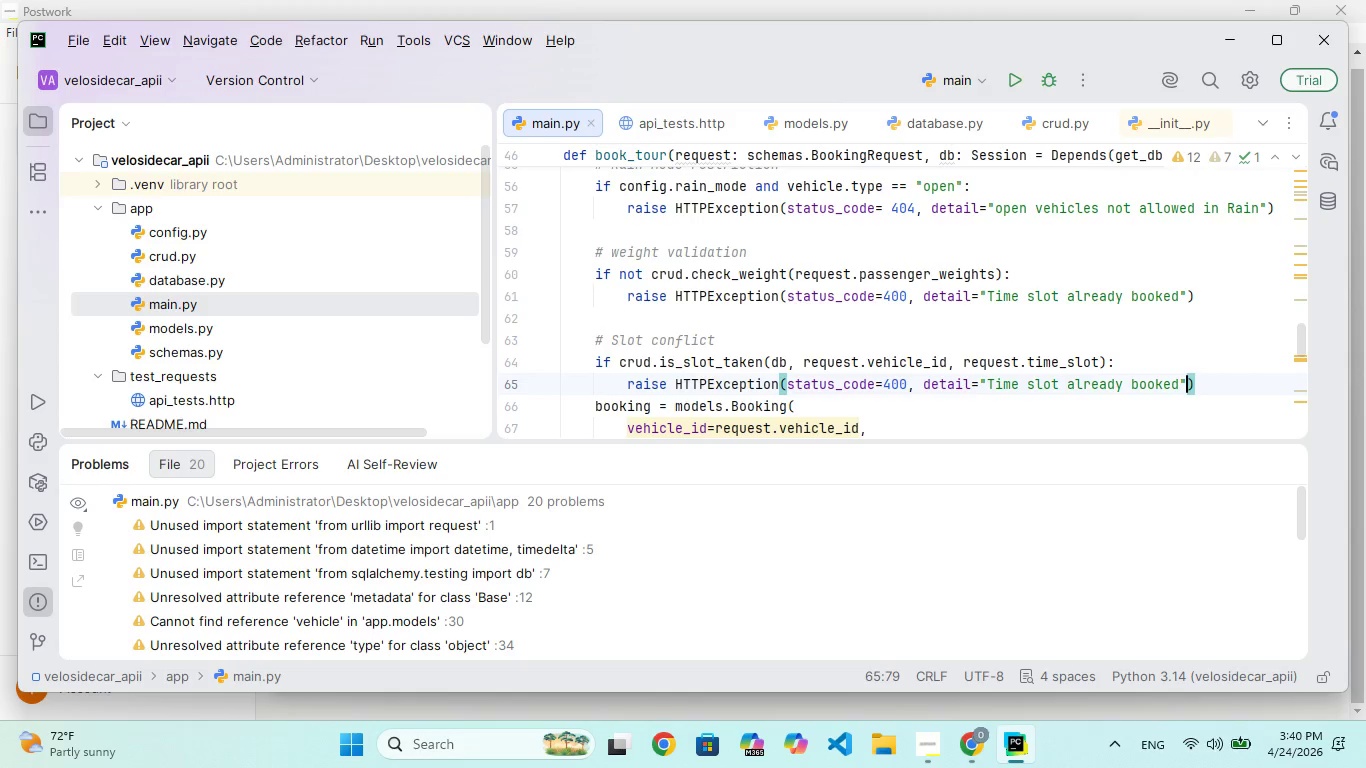 
key(ArrowRight)
 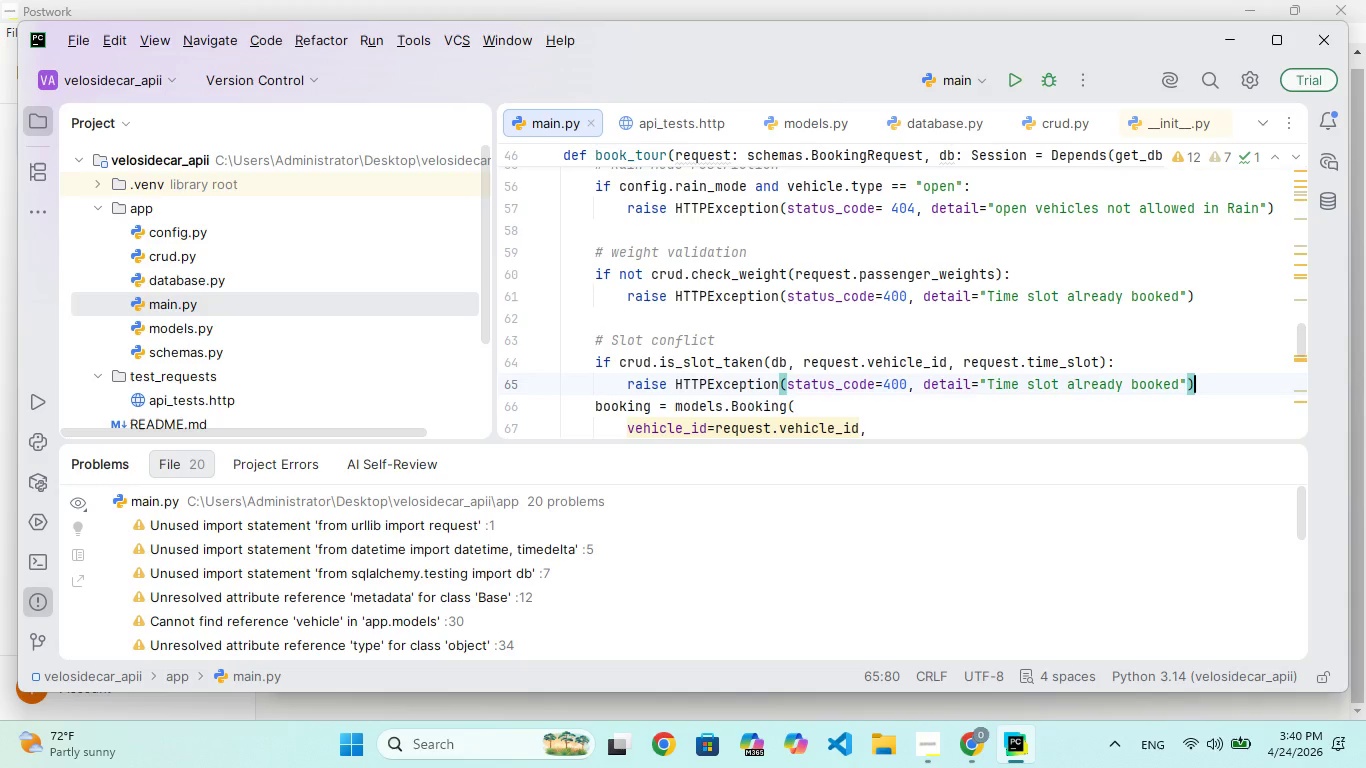 
key(Enter)
 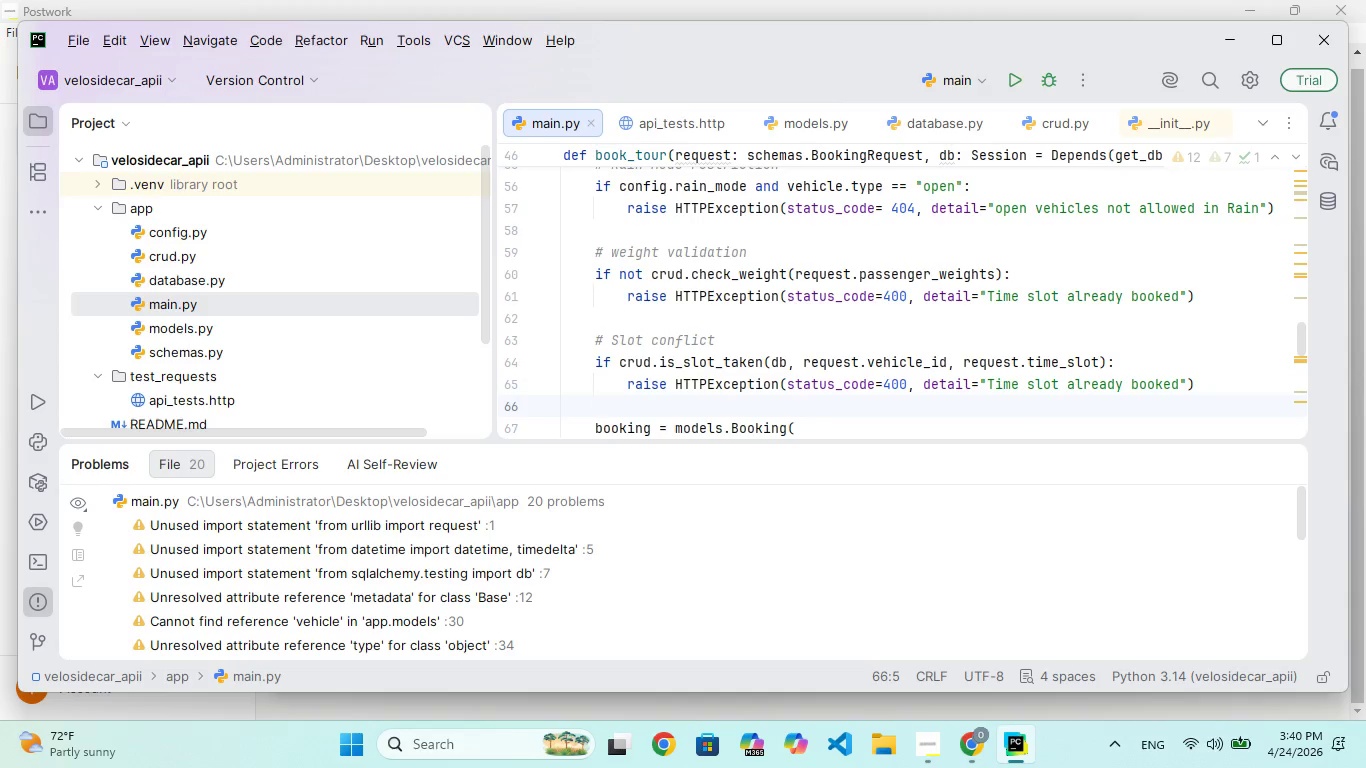 
scroll: coordinate [1044, 327], scroll_direction: down, amount: 8.0
 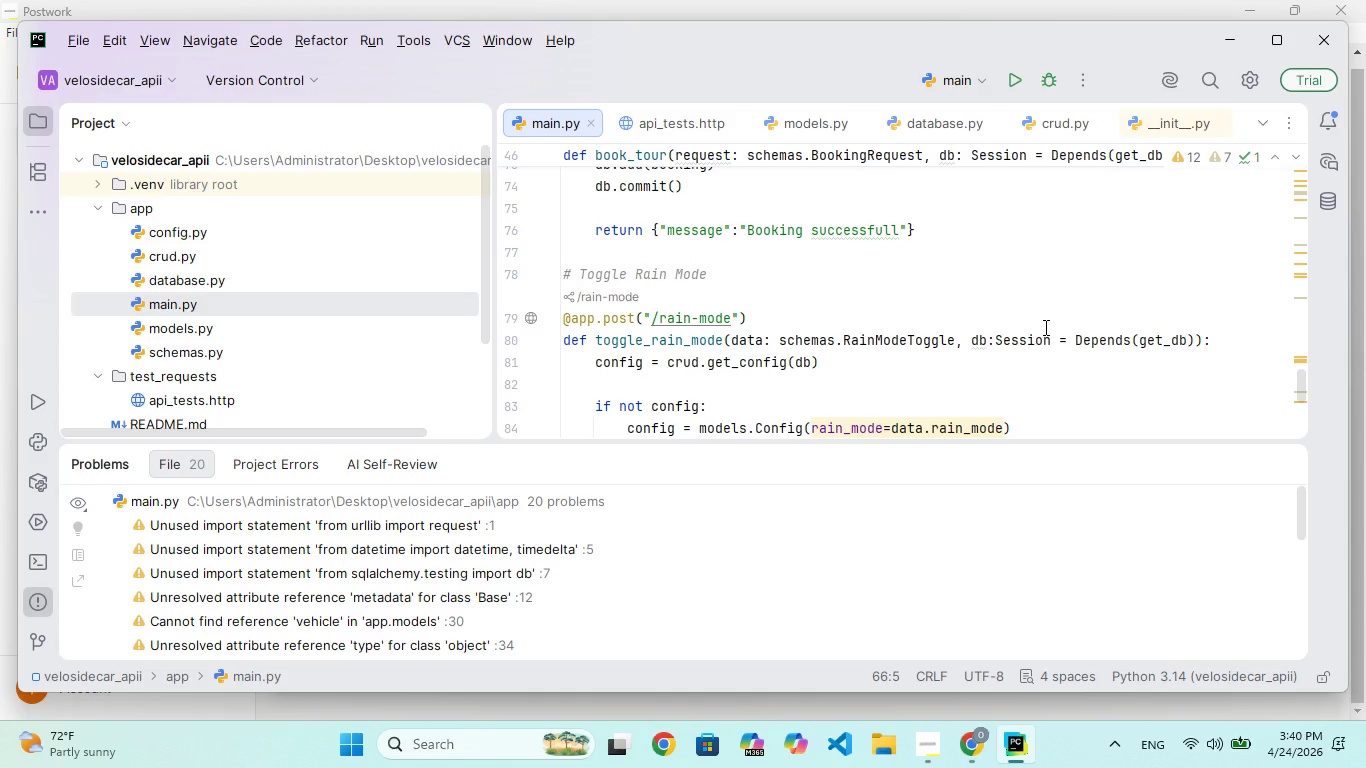 
scroll: coordinate [1044, 327], scroll_direction: none, amount: 0.0
 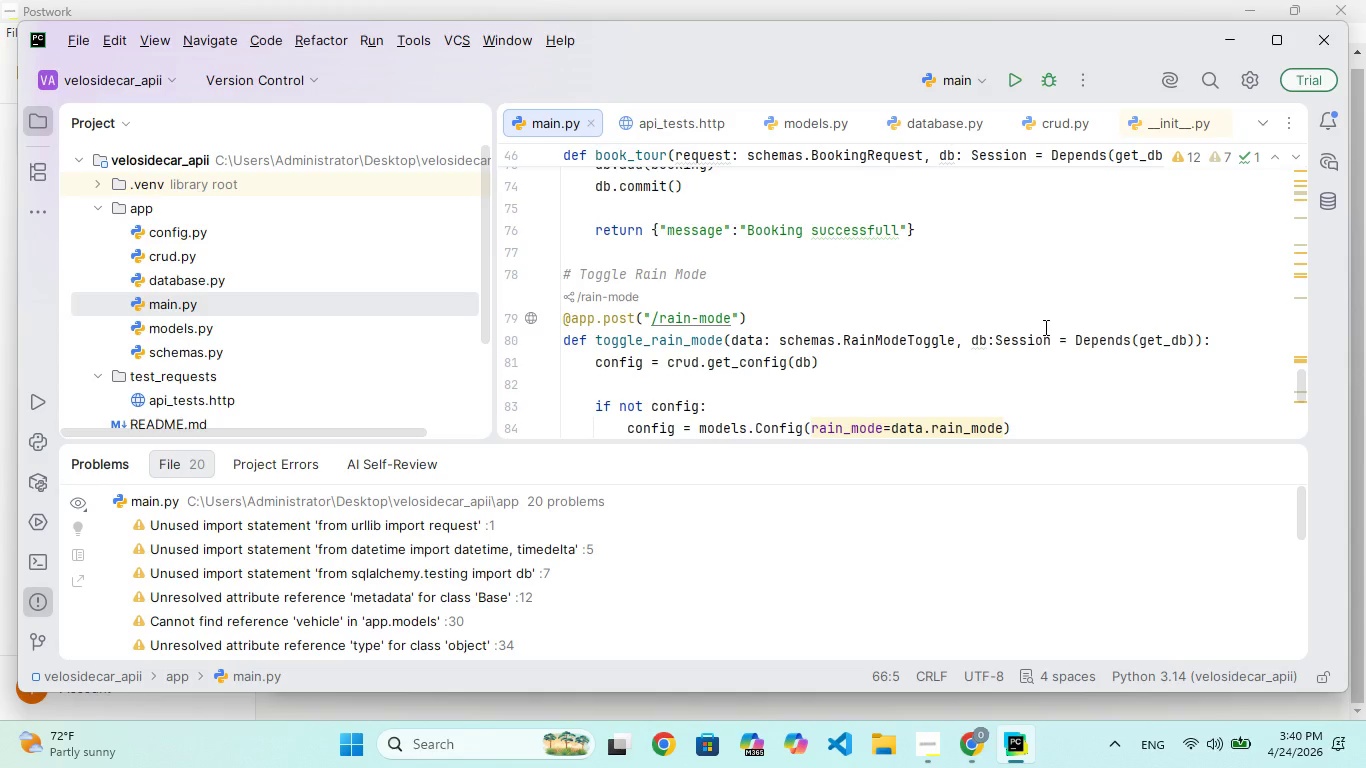 
scroll: coordinate [1044, 327], scroll_direction: up, amount: 2.0
 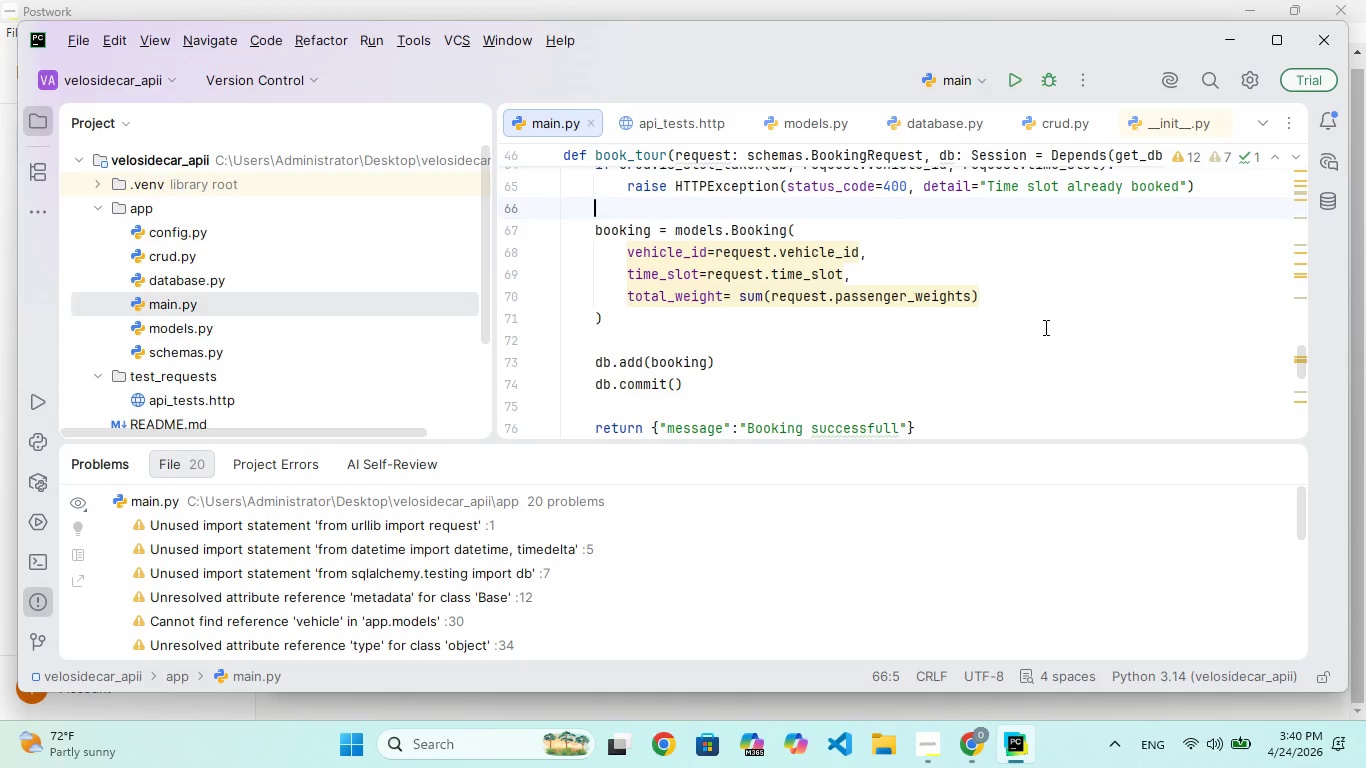 
scroll: coordinate [1044, 327], scroll_direction: none, amount: 0.0
 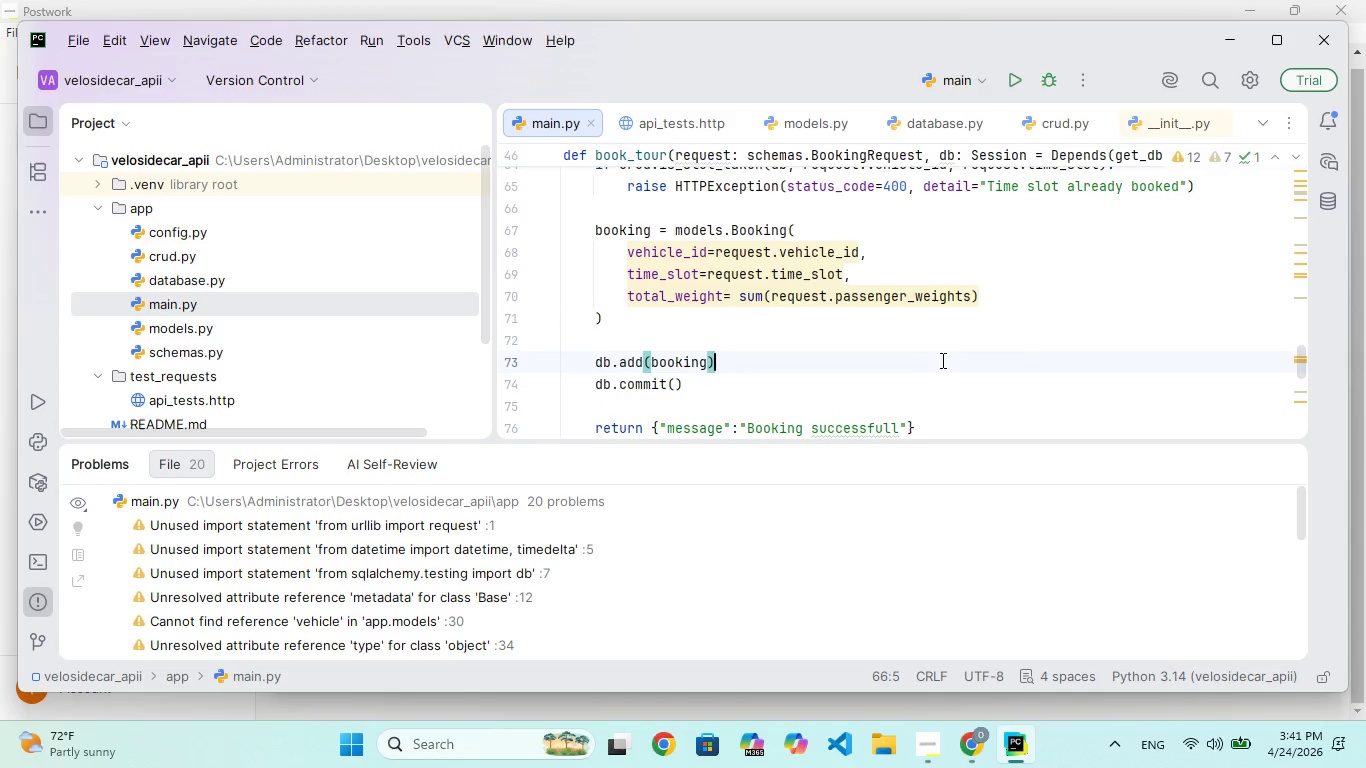 
scroll: coordinate [936, 316], scroll_direction: up, amount: 282.0
 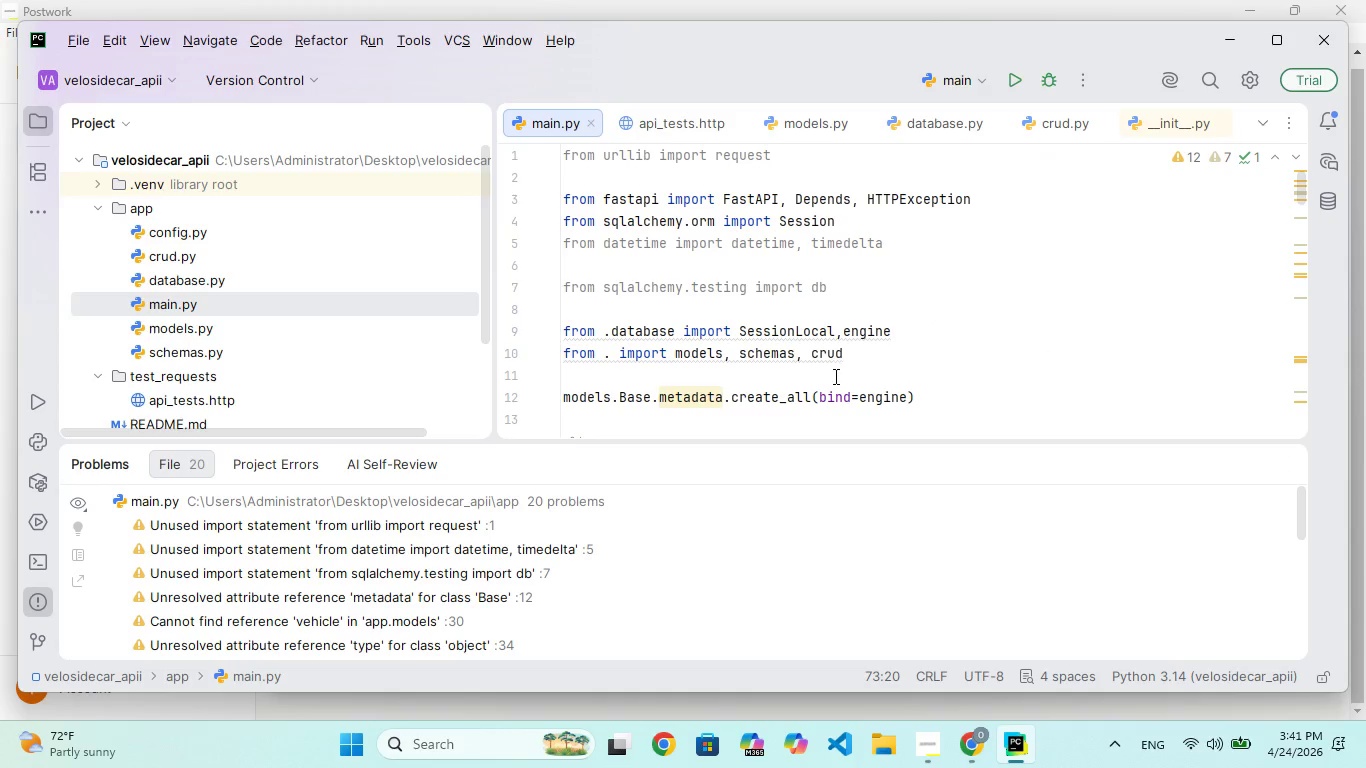 
left_click([785, 353])
 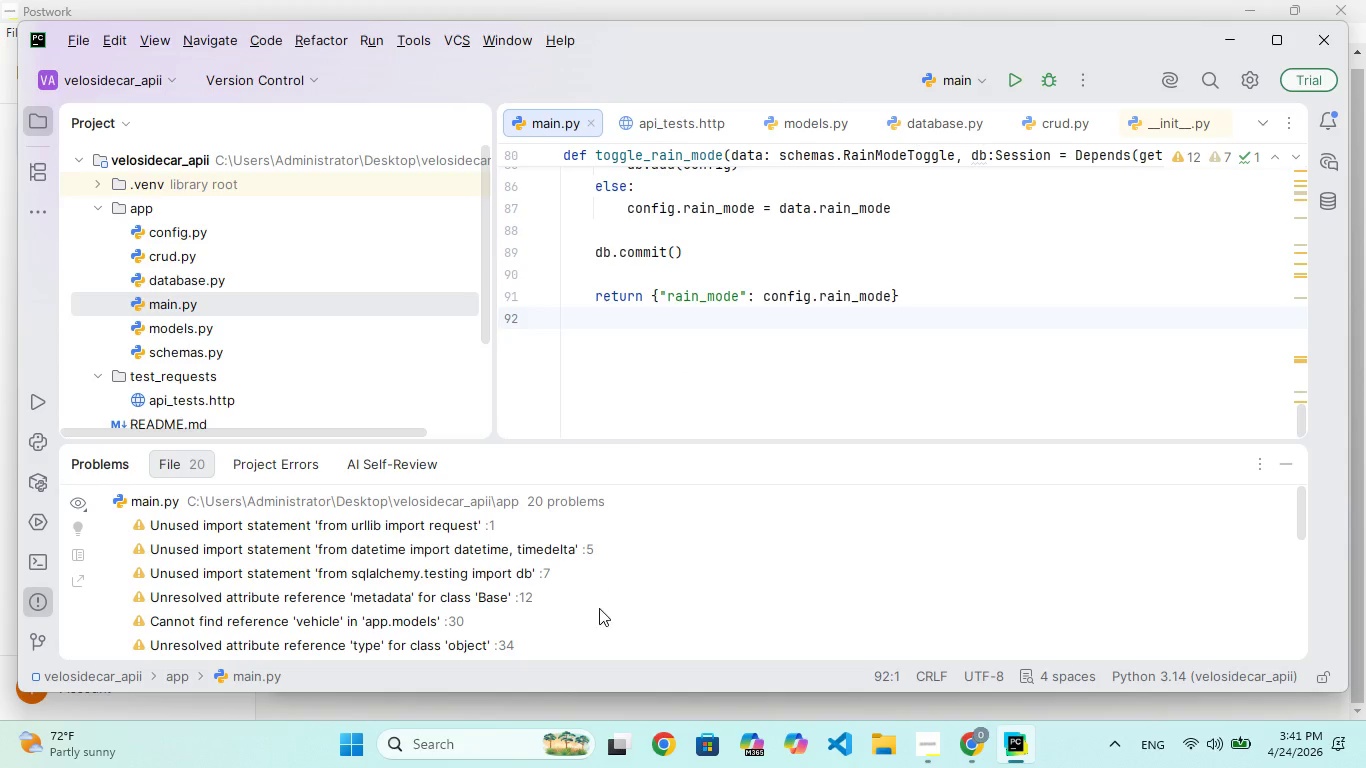 
scroll: coordinate [481, 565], scroll_direction: down, amount: 114.0
 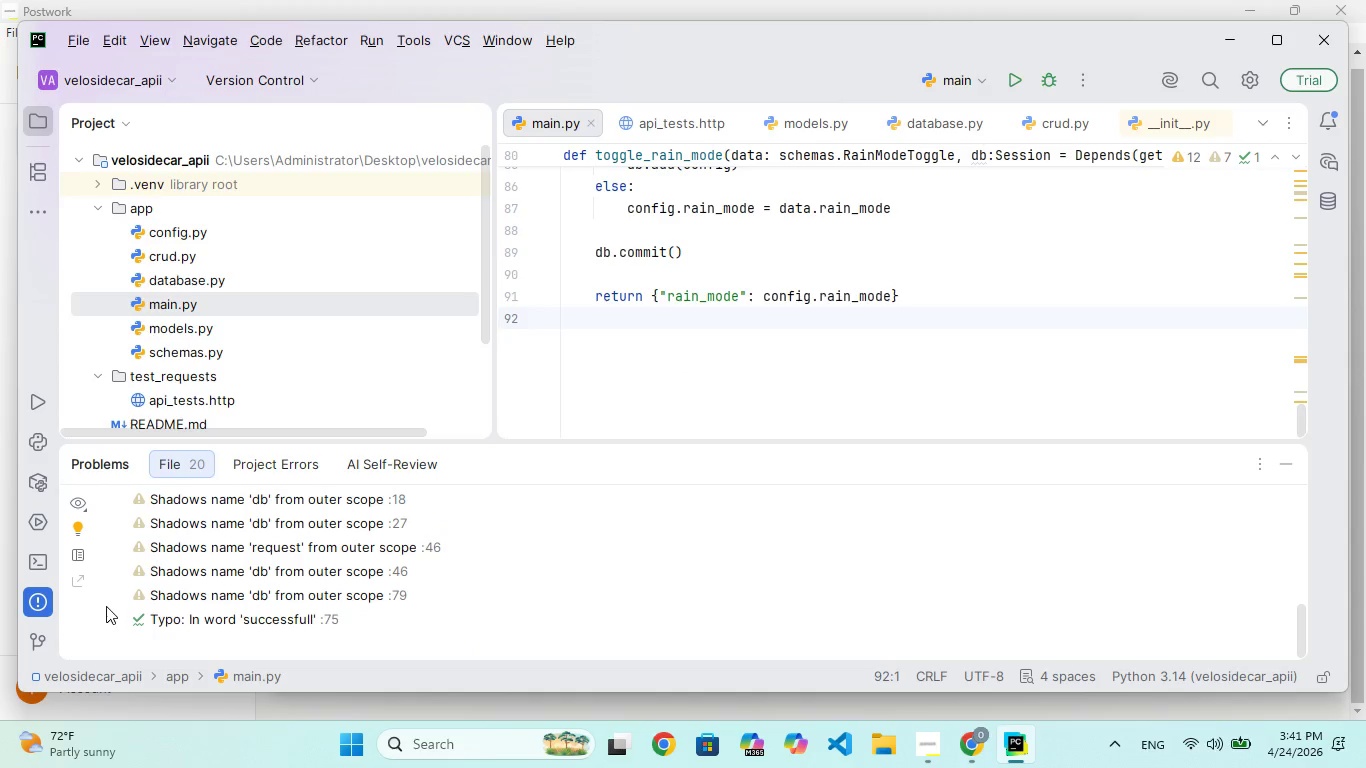 
left_click([105, 607])
 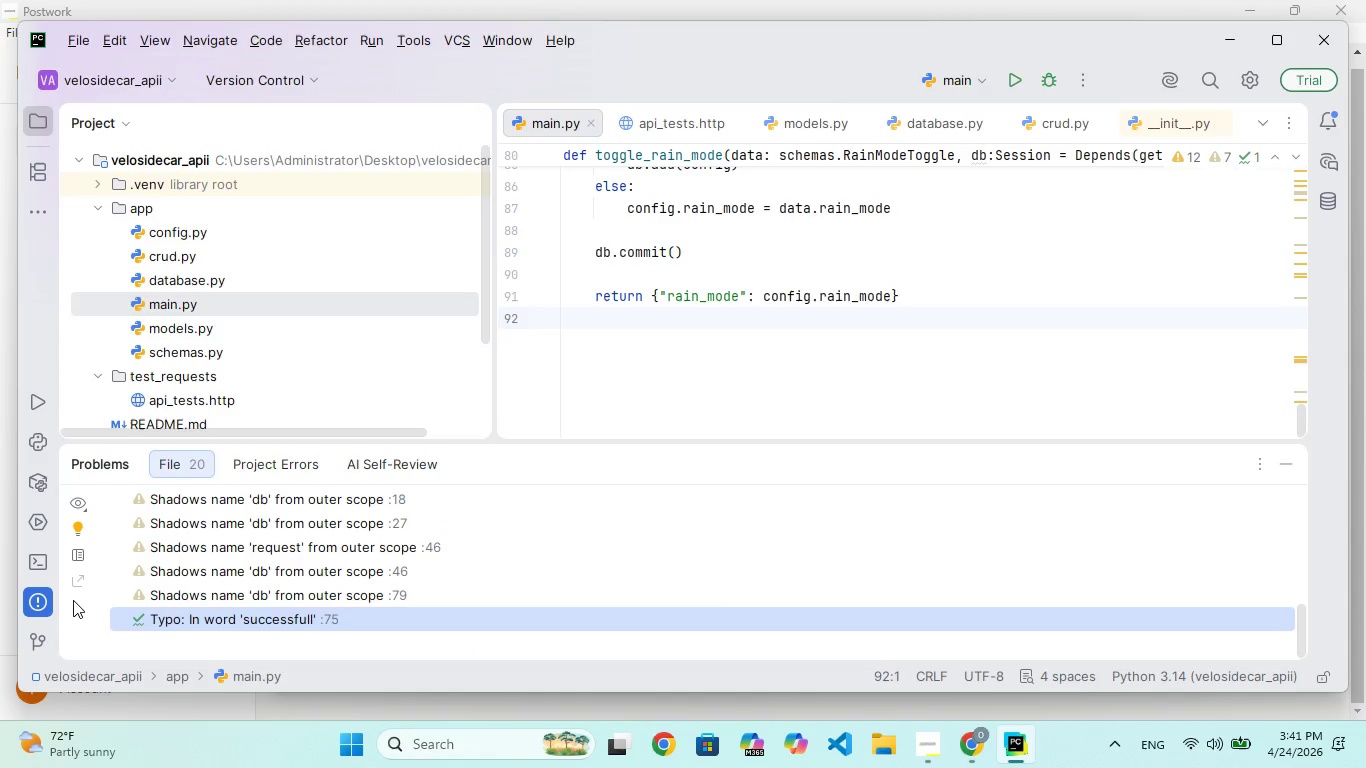 
left_click([73, 600])
 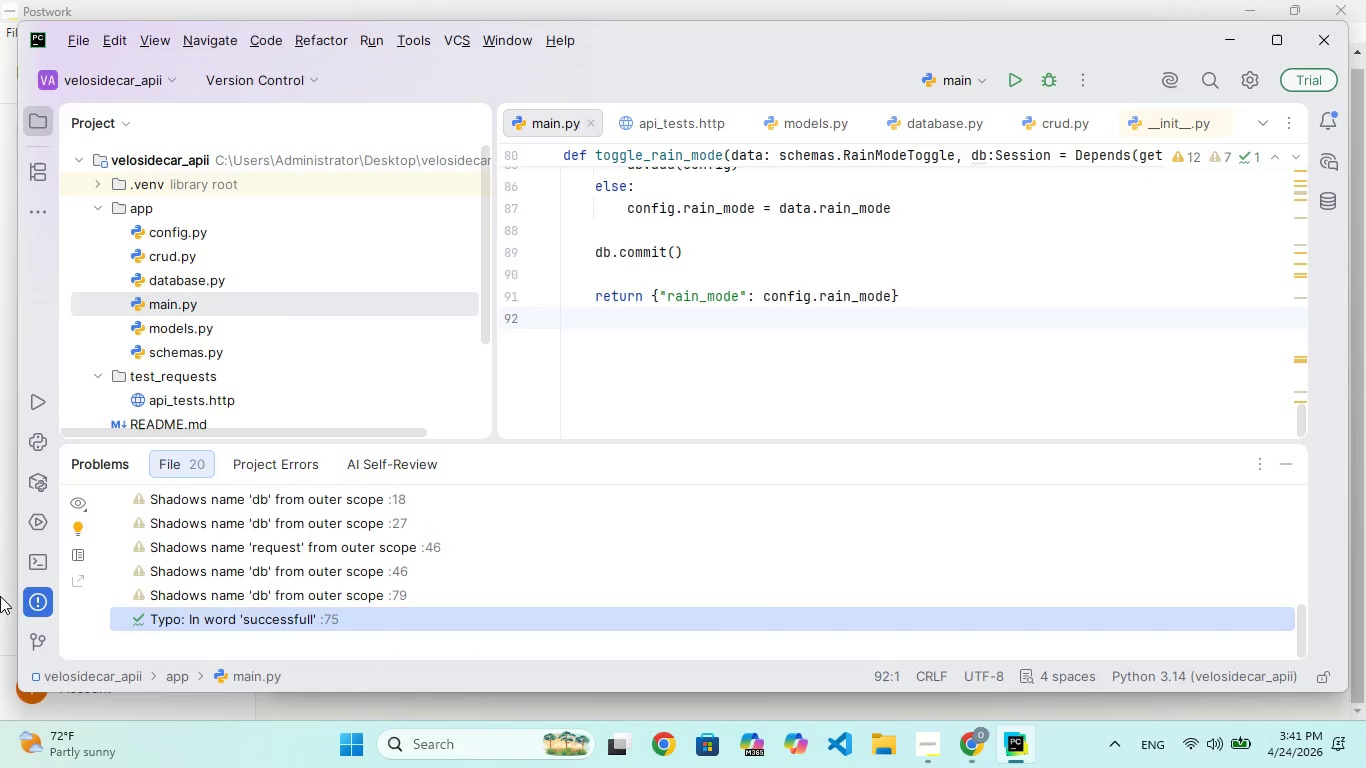 
left_click([4, 596])